 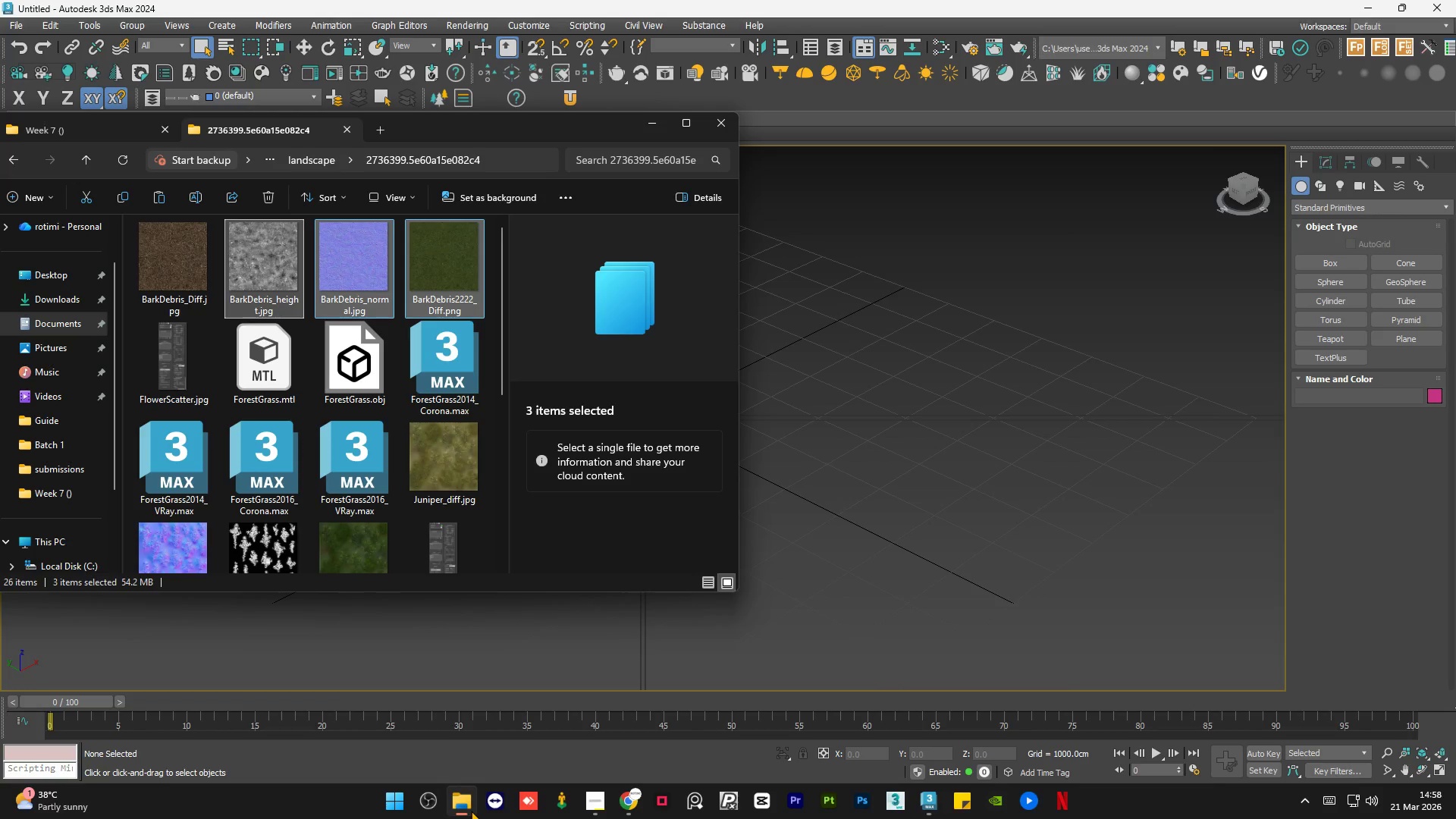 
left_click([67, 126])
 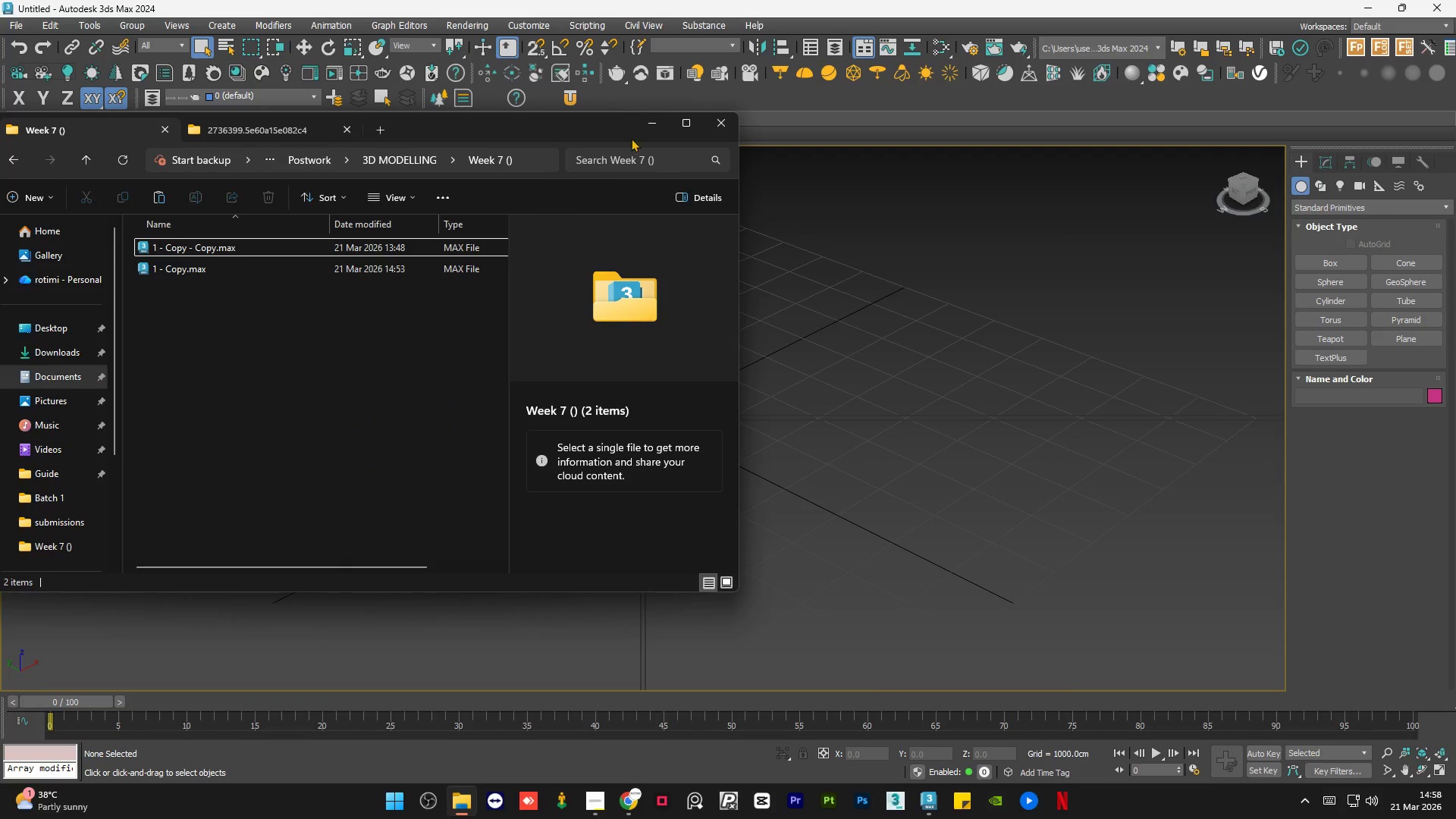 
left_click([641, 127])
 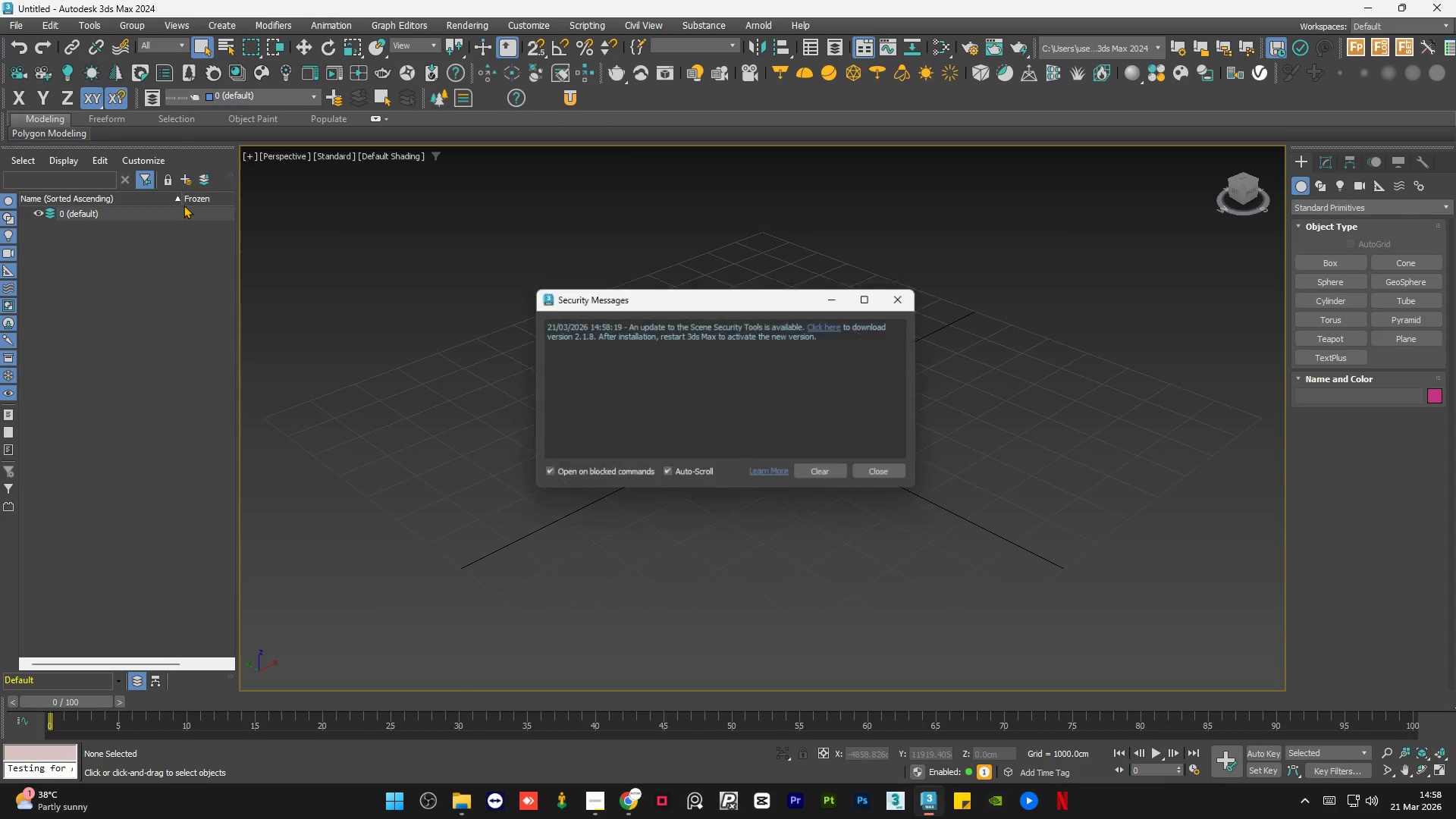 
left_click([894, 472])
 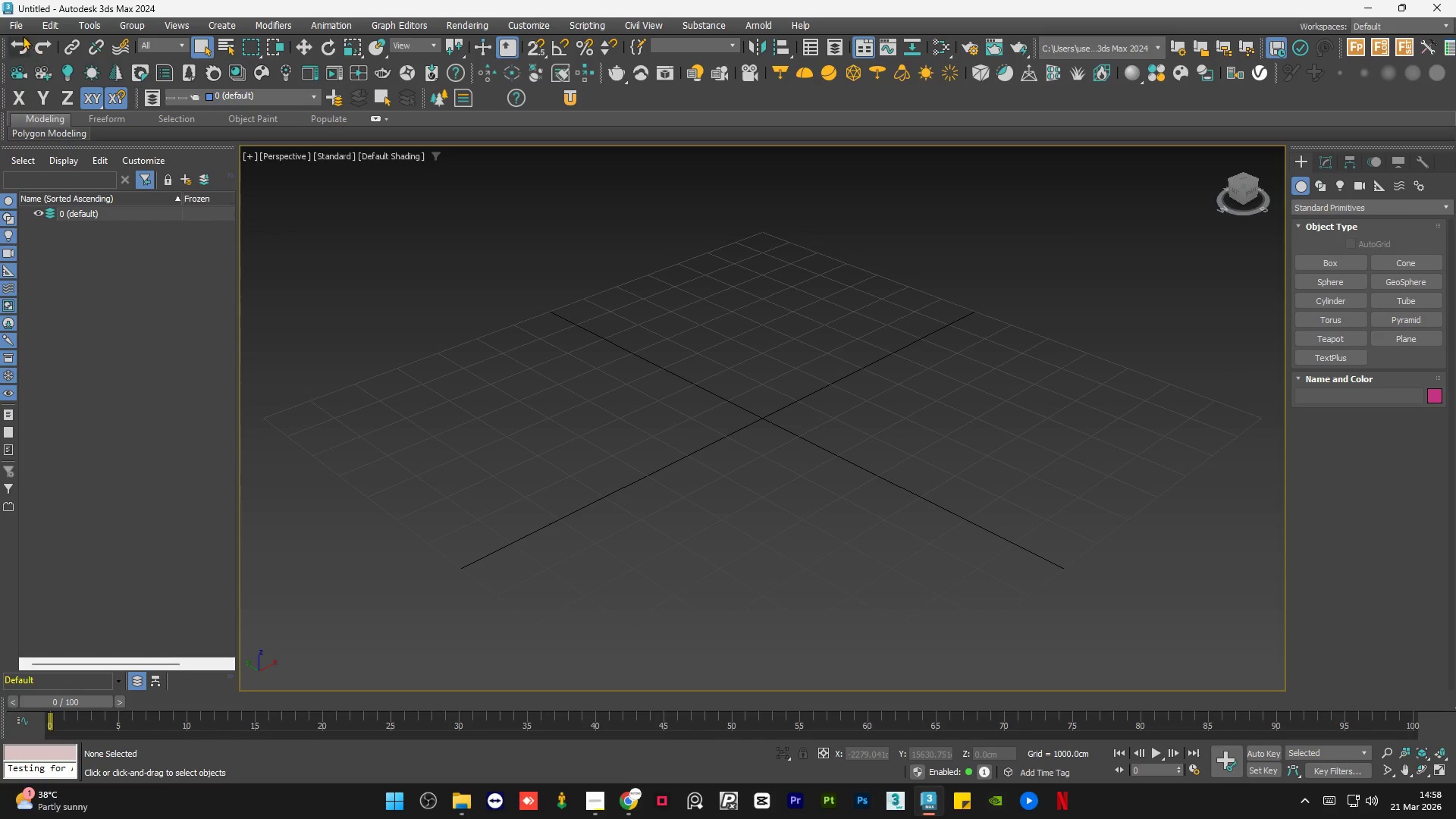 
left_click([9, 24])
 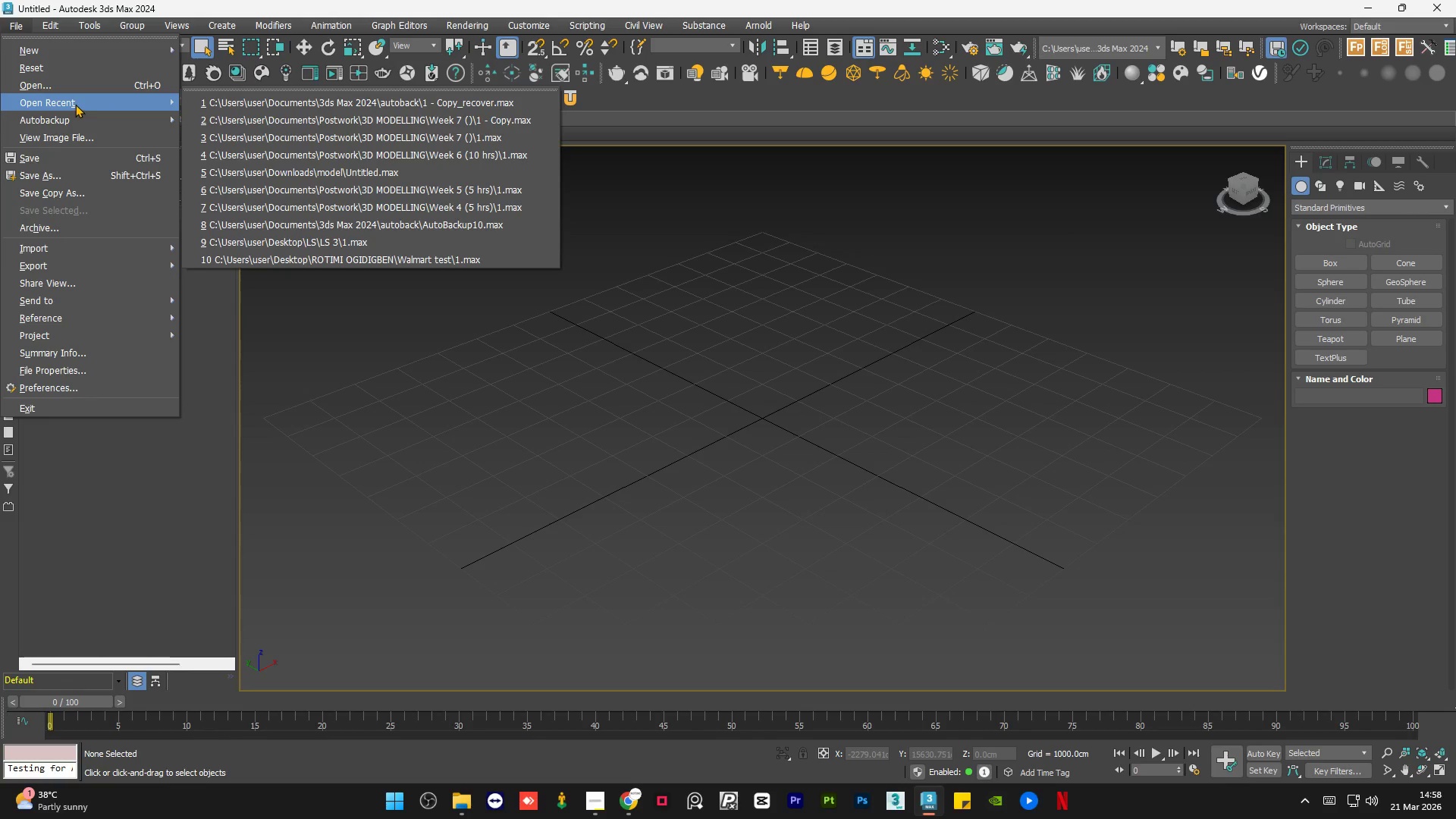 
left_click([80, 89])
 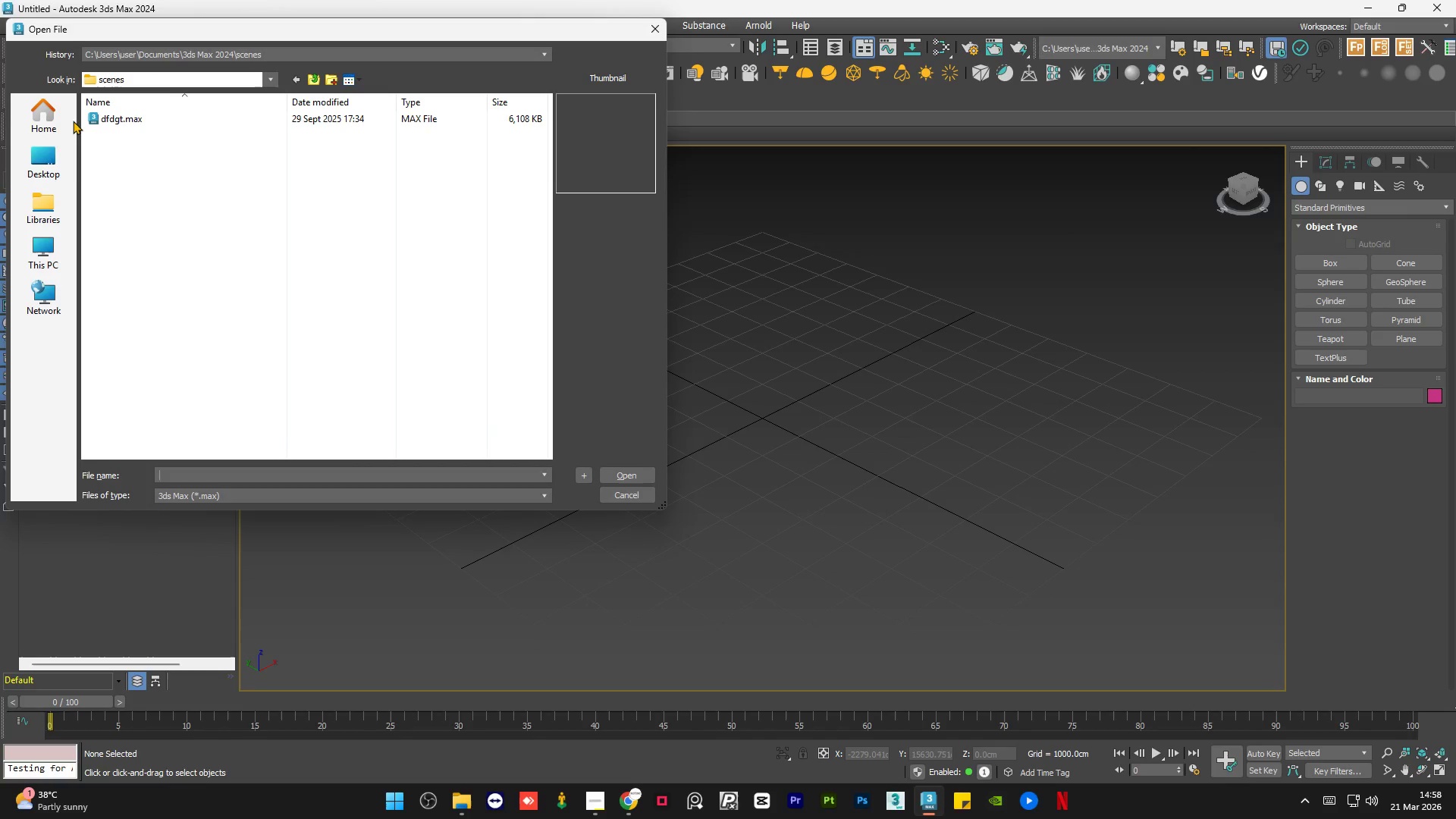 
left_click([52, 149])
 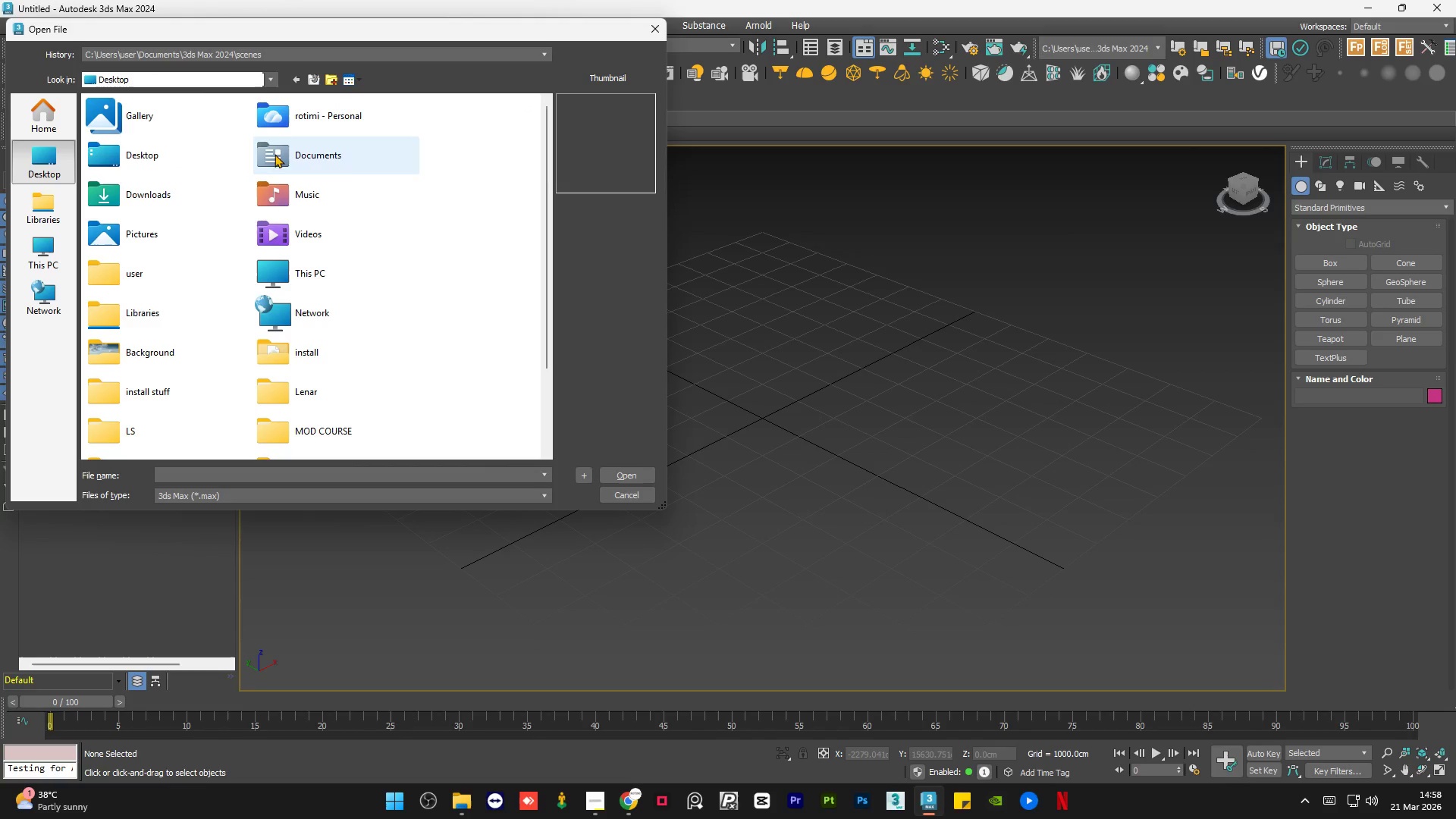 
double_click([283, 153])
 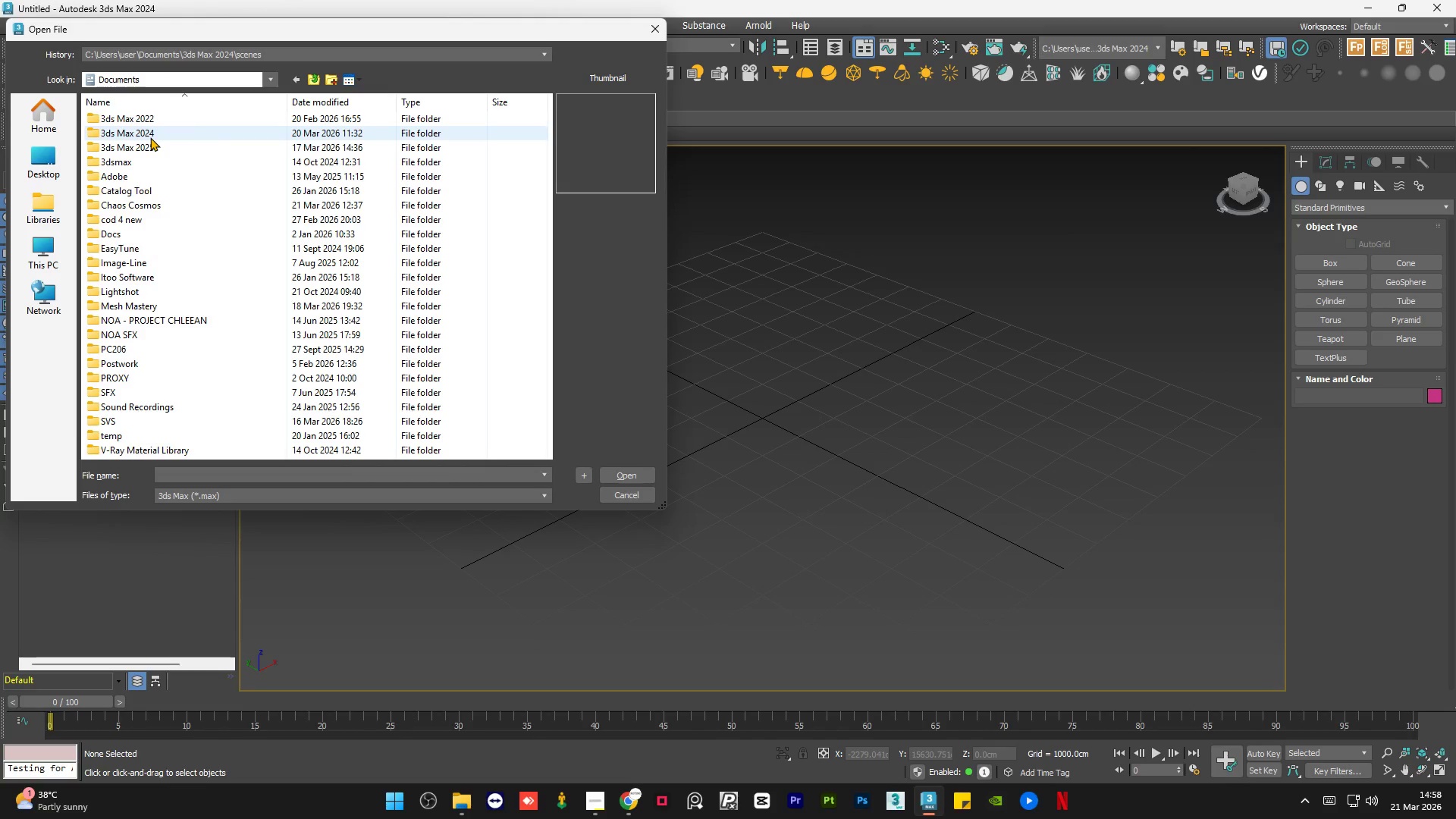 
double_click([152, 136])
 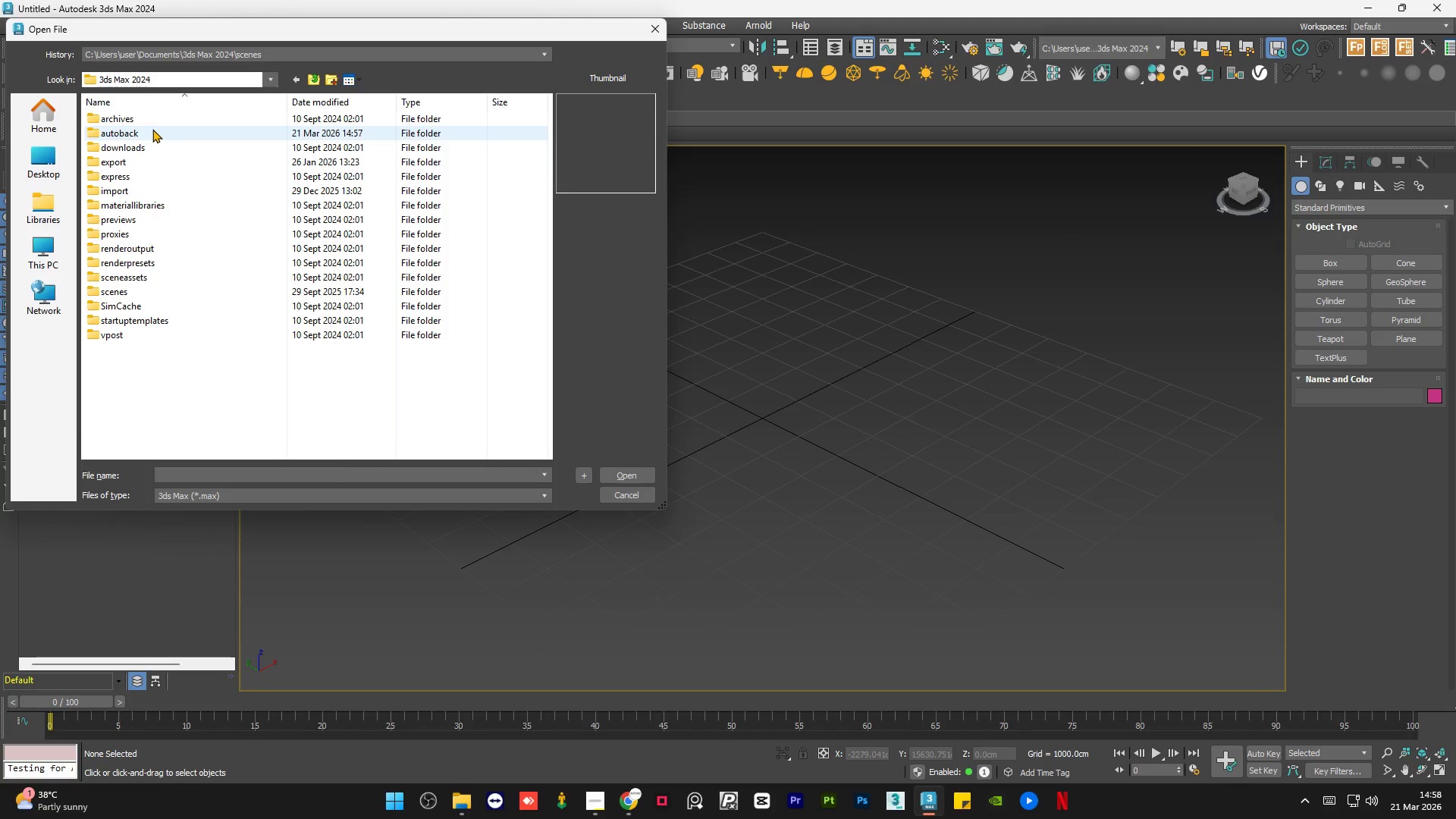 
double_click([152, 129])
 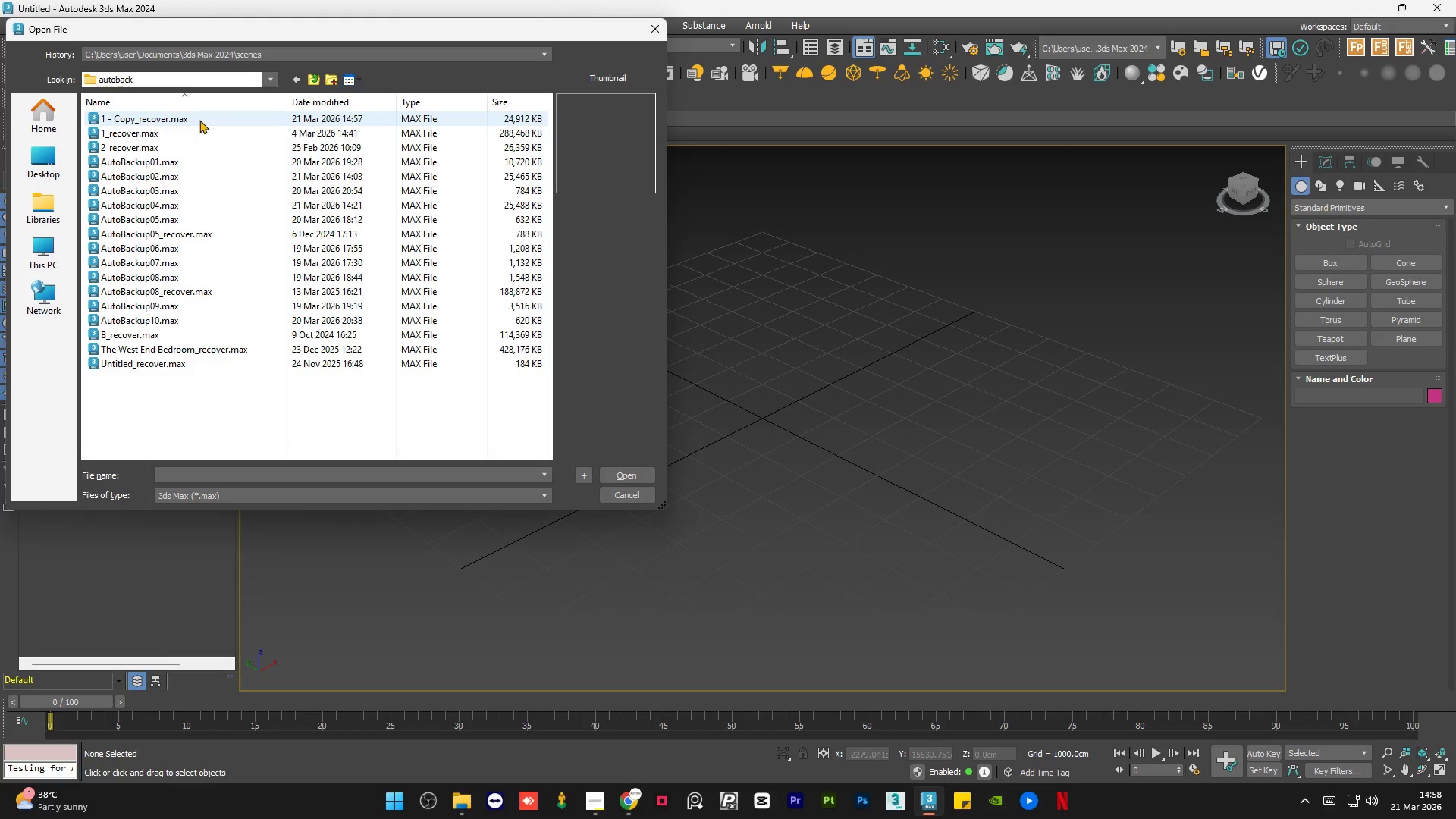 
left_click([199, 120])
 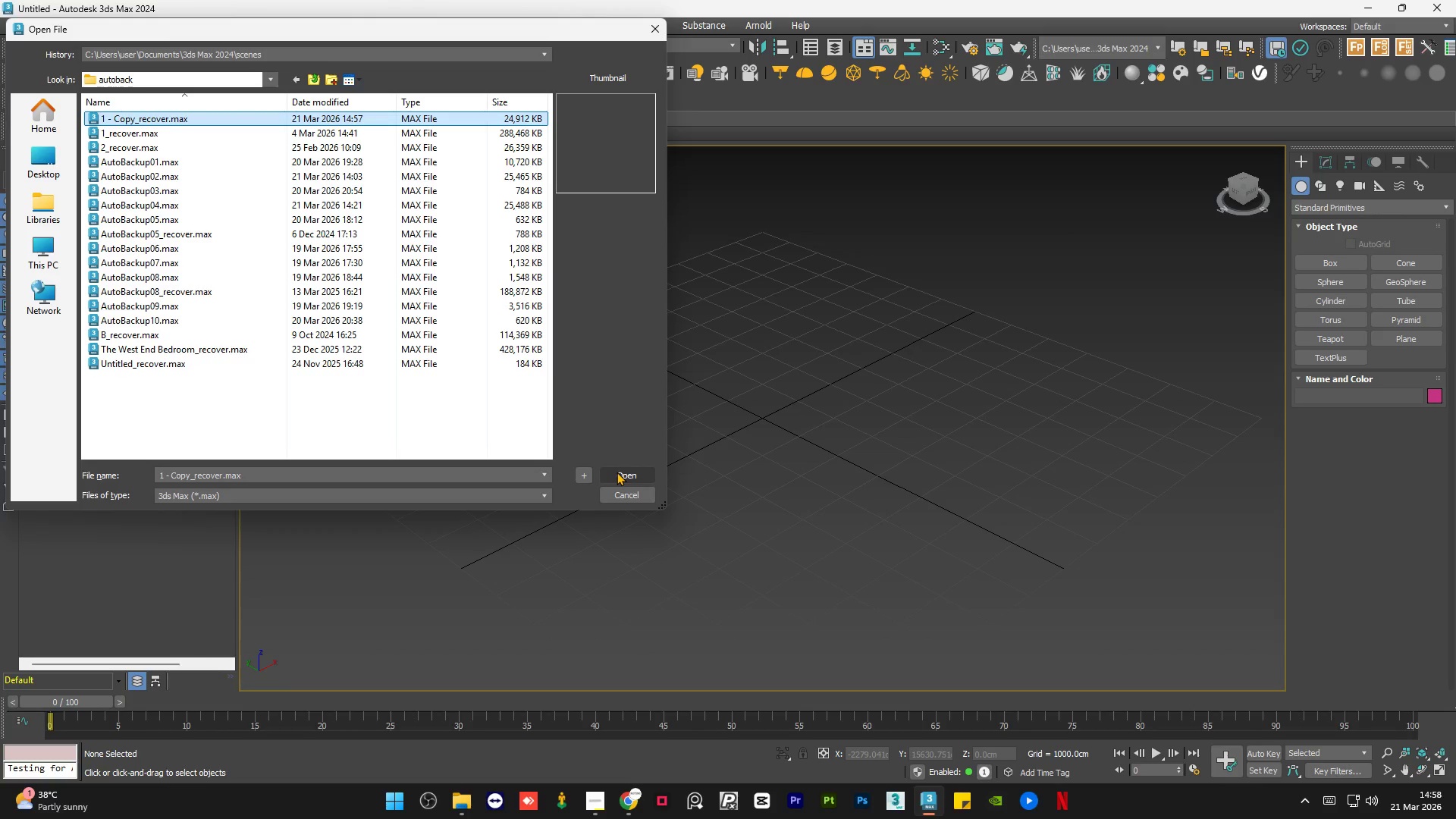 
left_click([617, 472])
 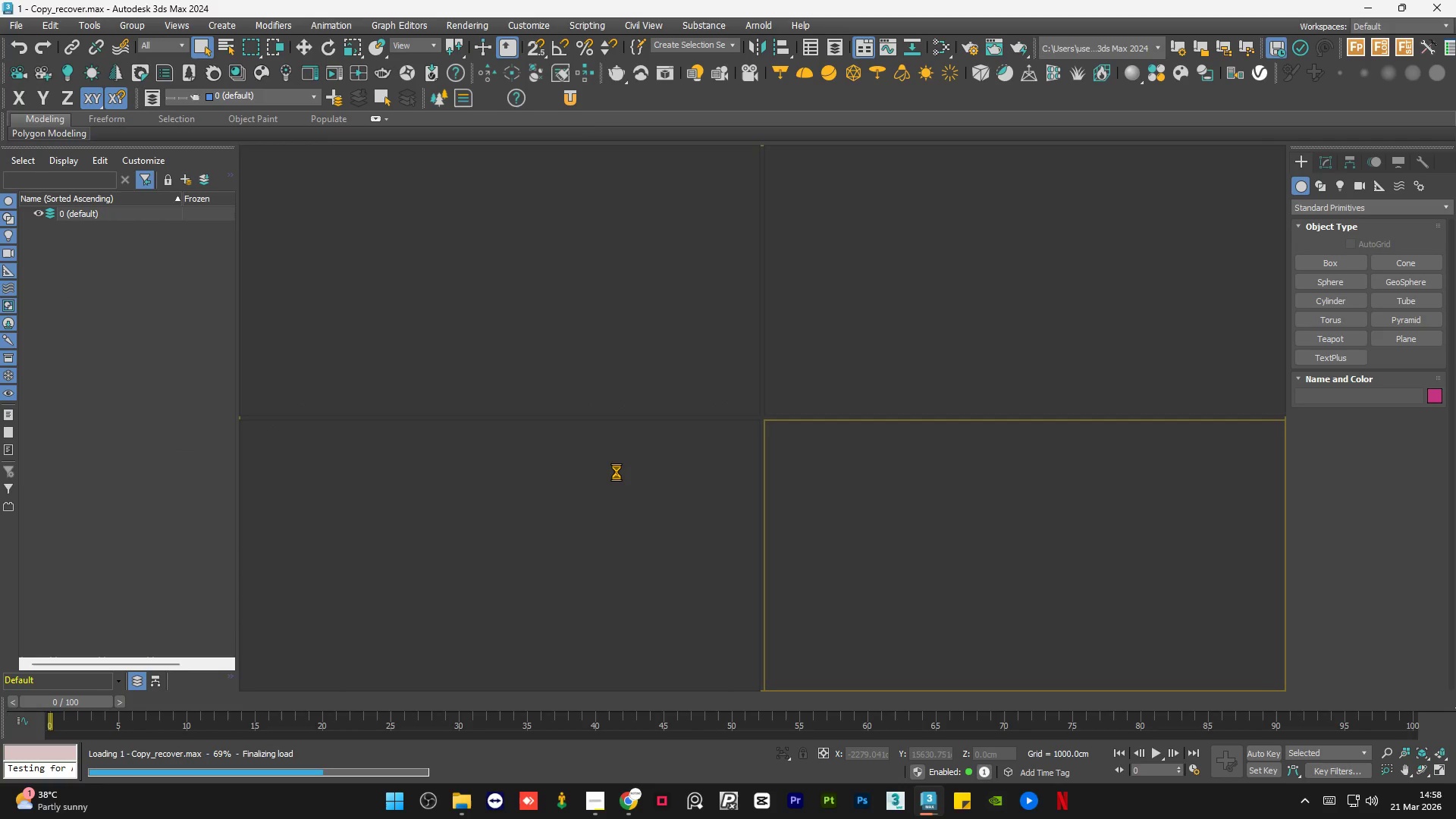 
wait(8.69)
 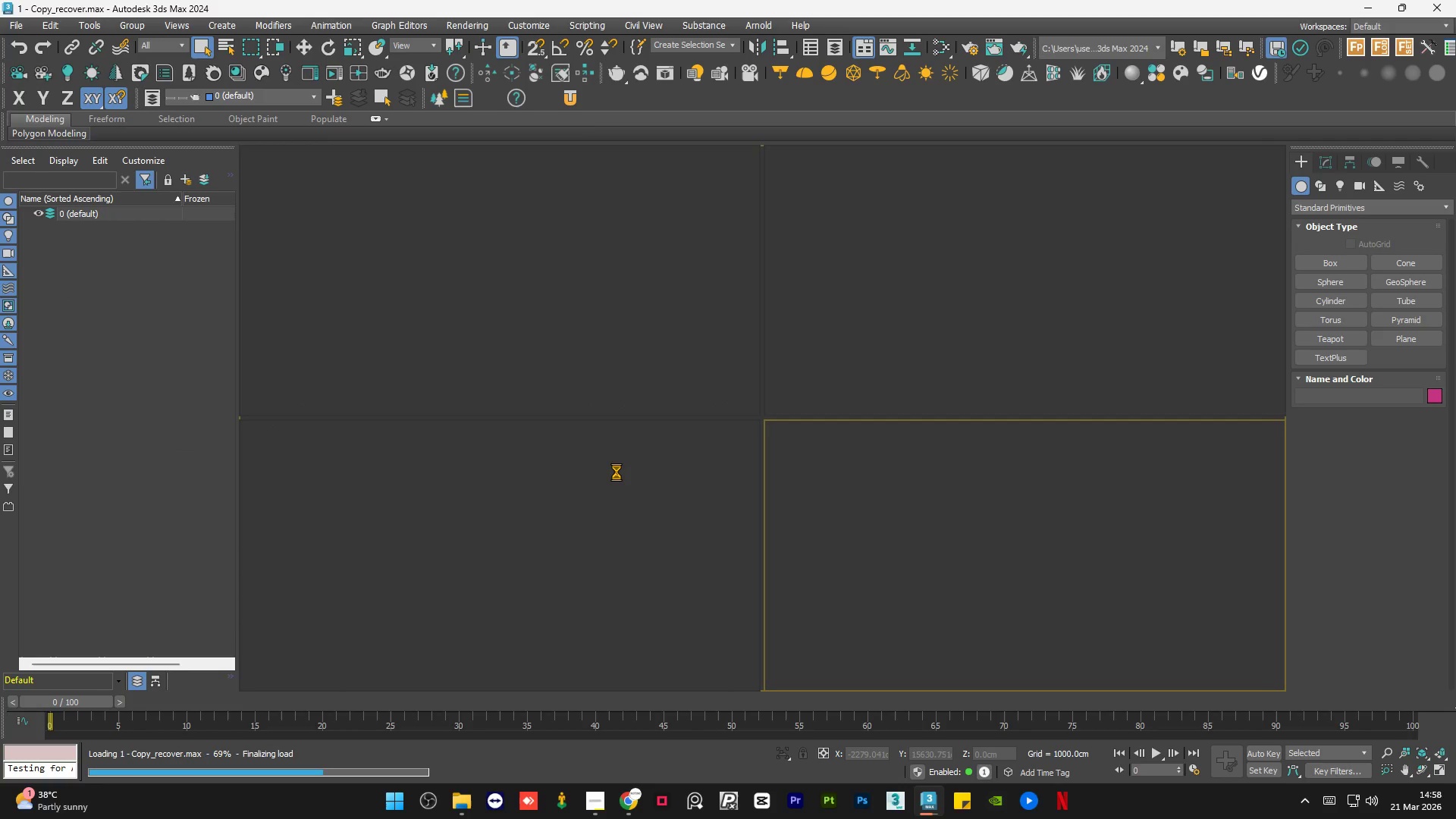 
left_click([796, 412])
 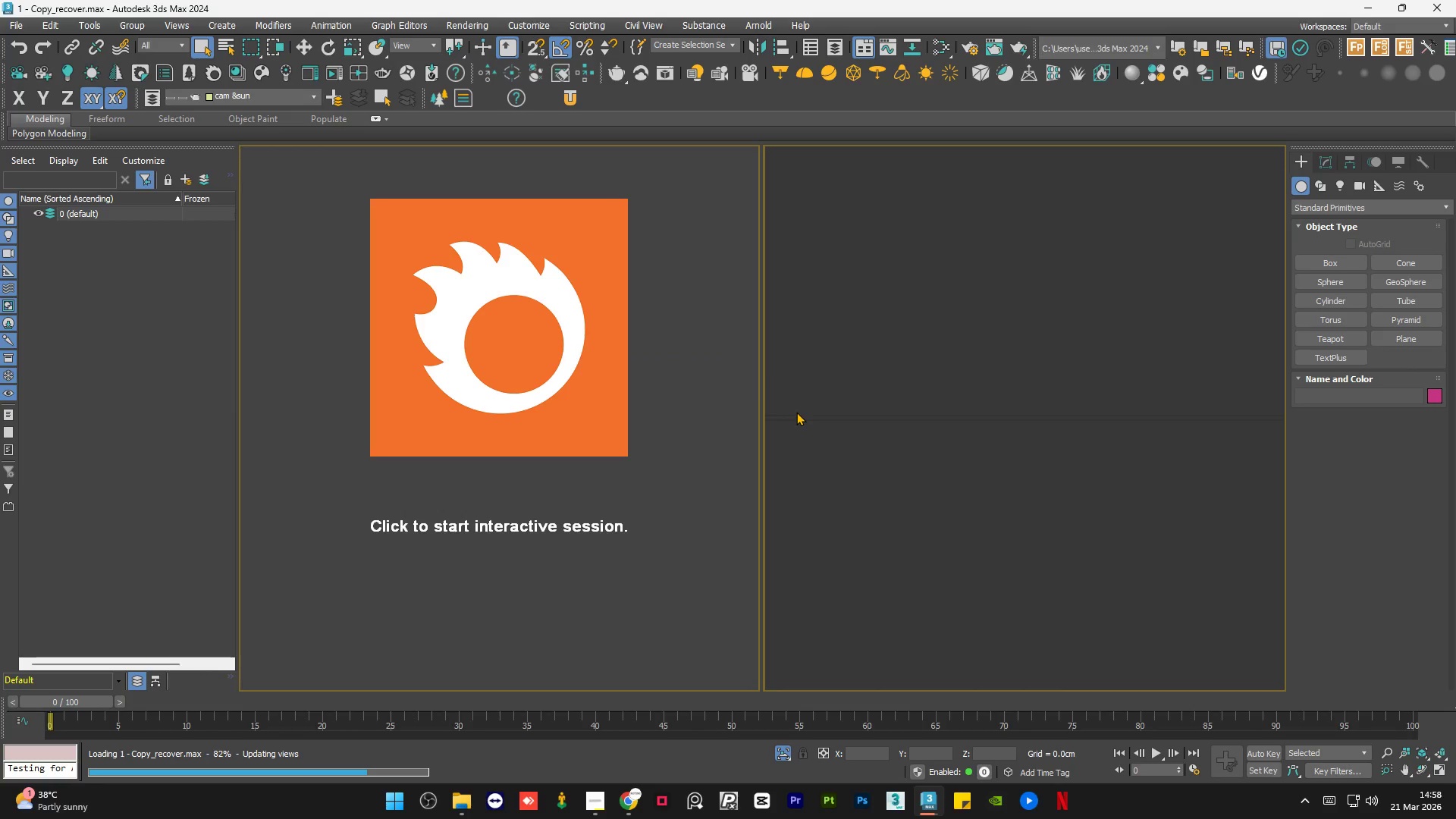 
wait(5.92)
 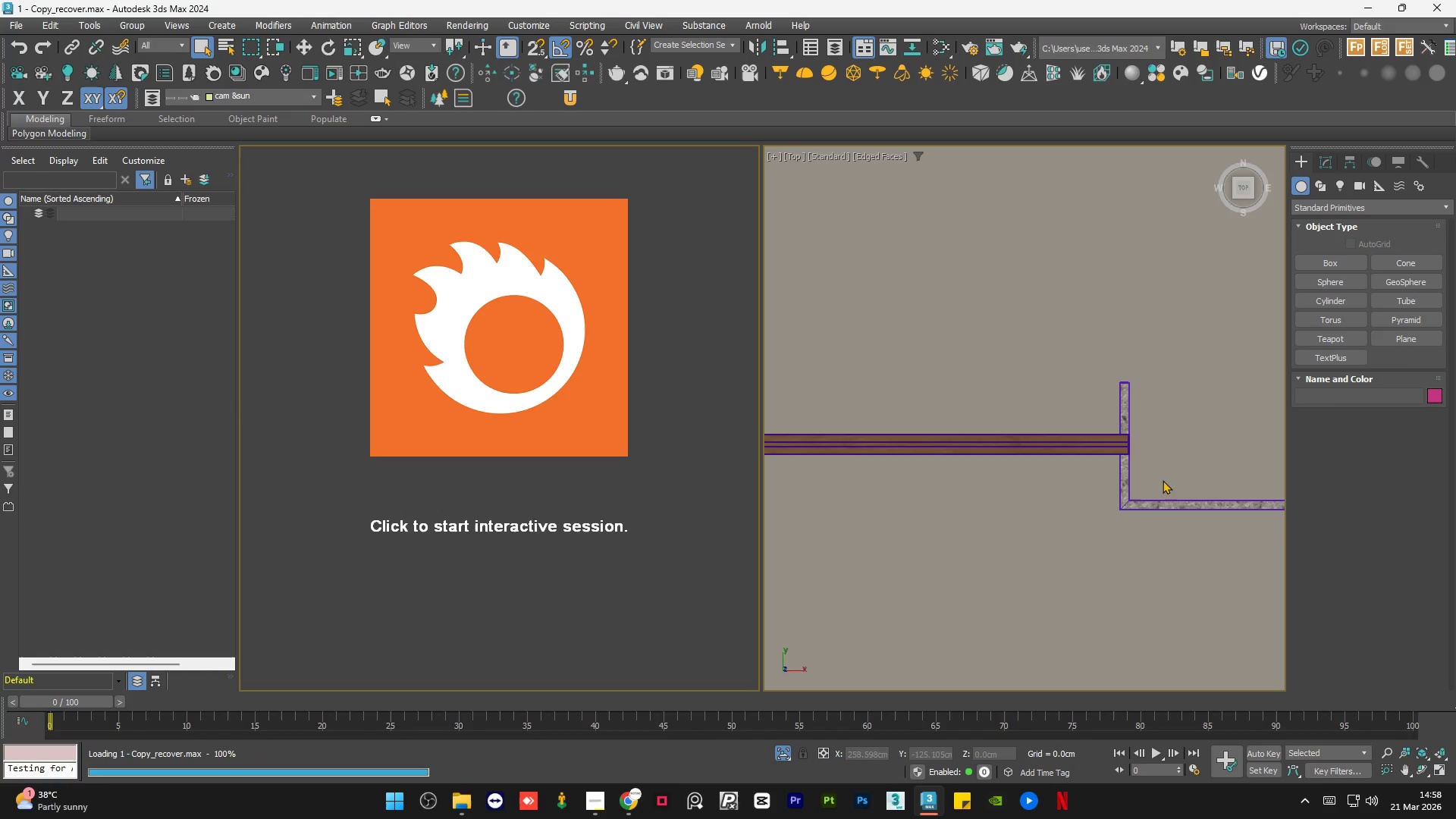 
left_click([1178, 472])
 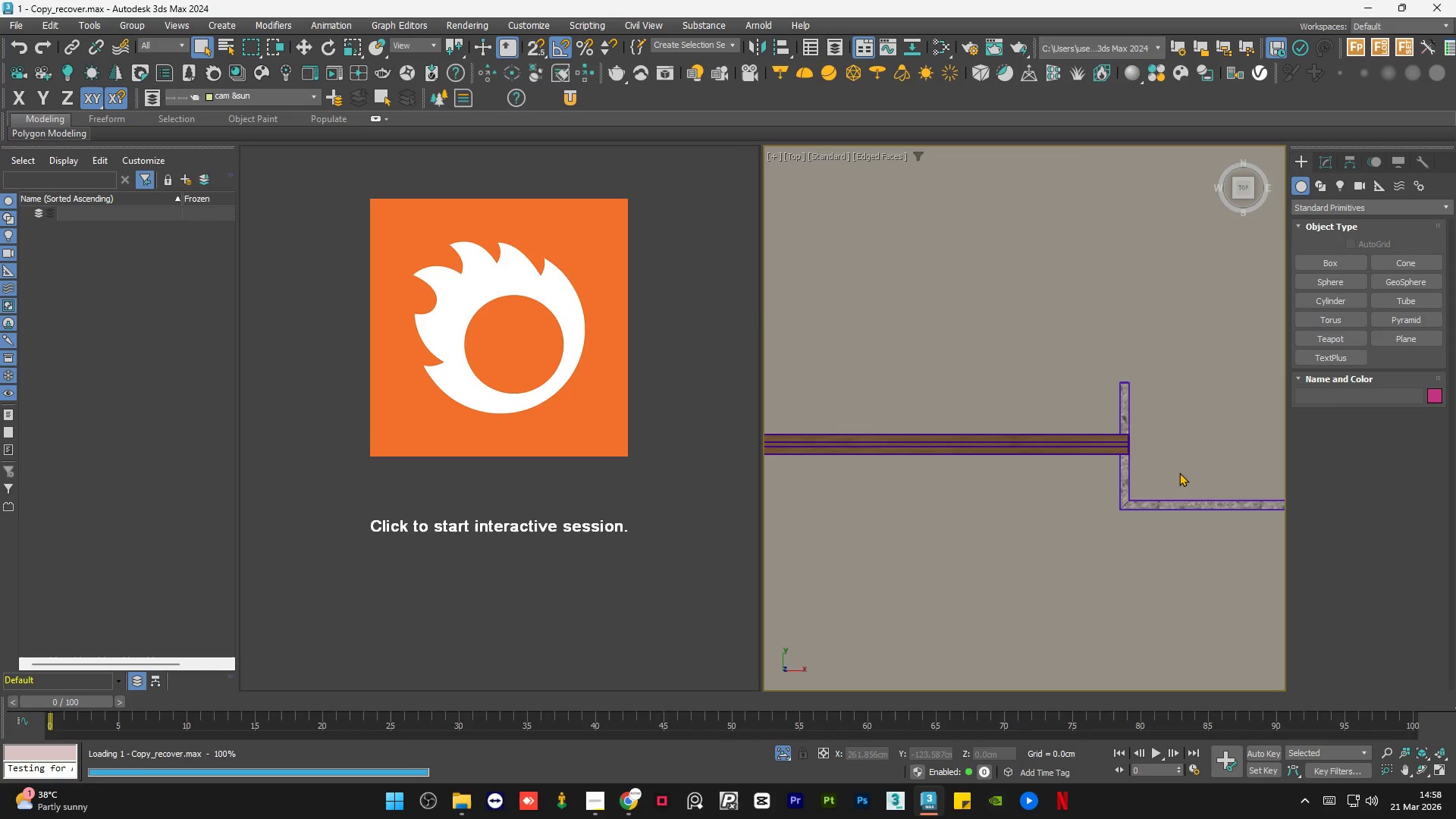 
scroll: coordinate [1179, 472], scroll_direction: down, amount: 7.0
 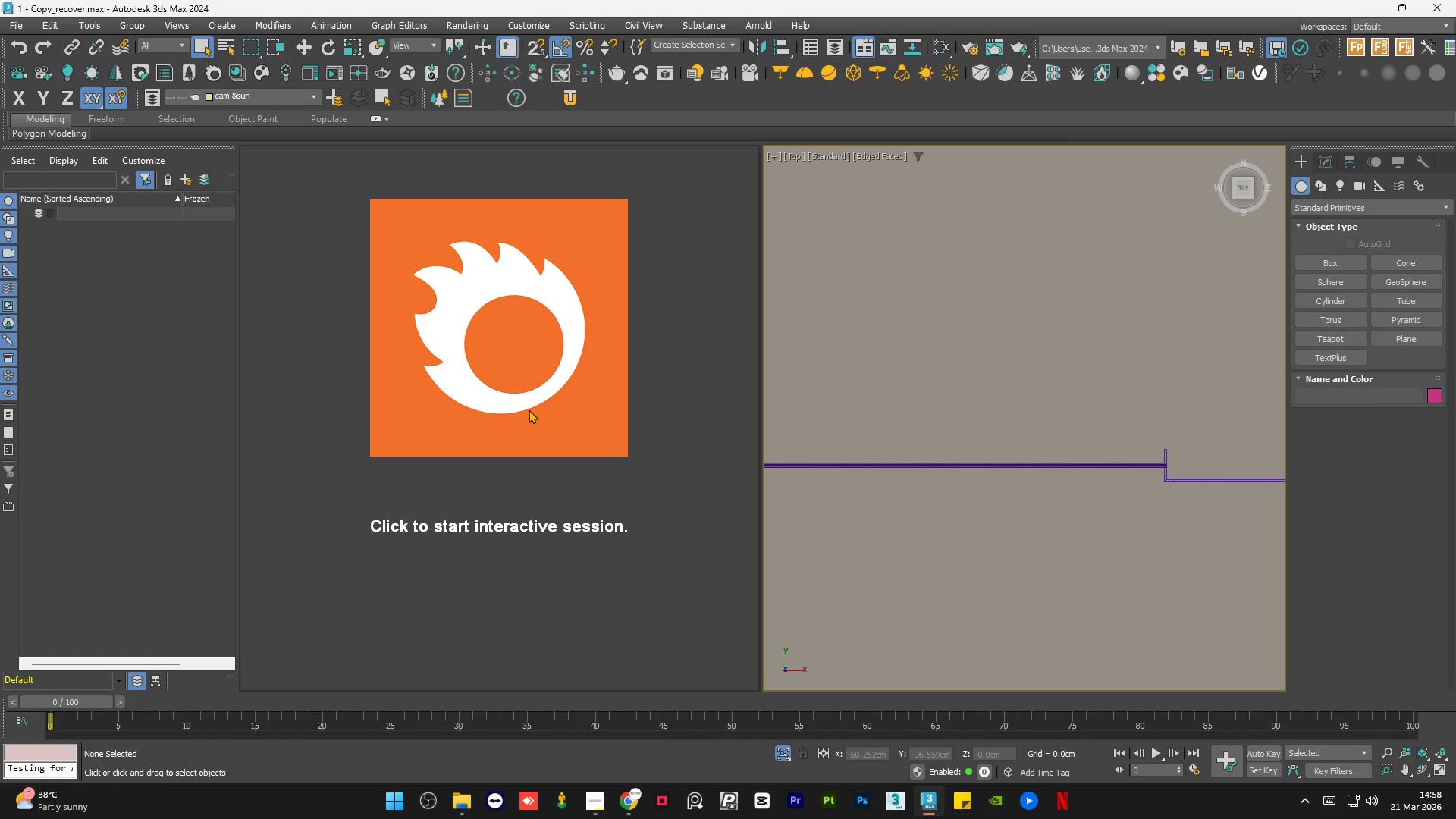 
left_click([526, 410])
 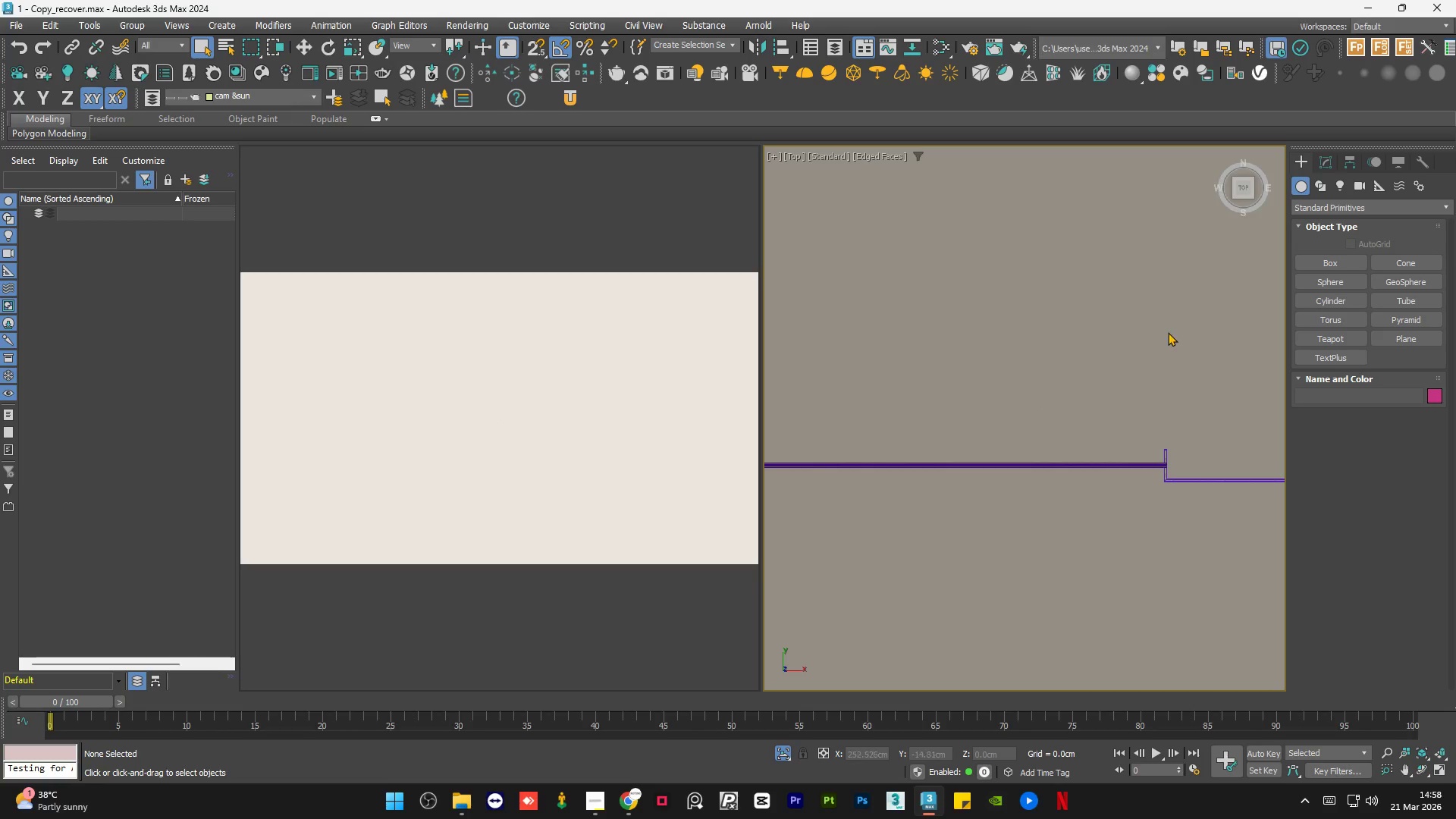 
scroll: coordinate [1201, 337], scroll_direction: down, amount: 1.0
 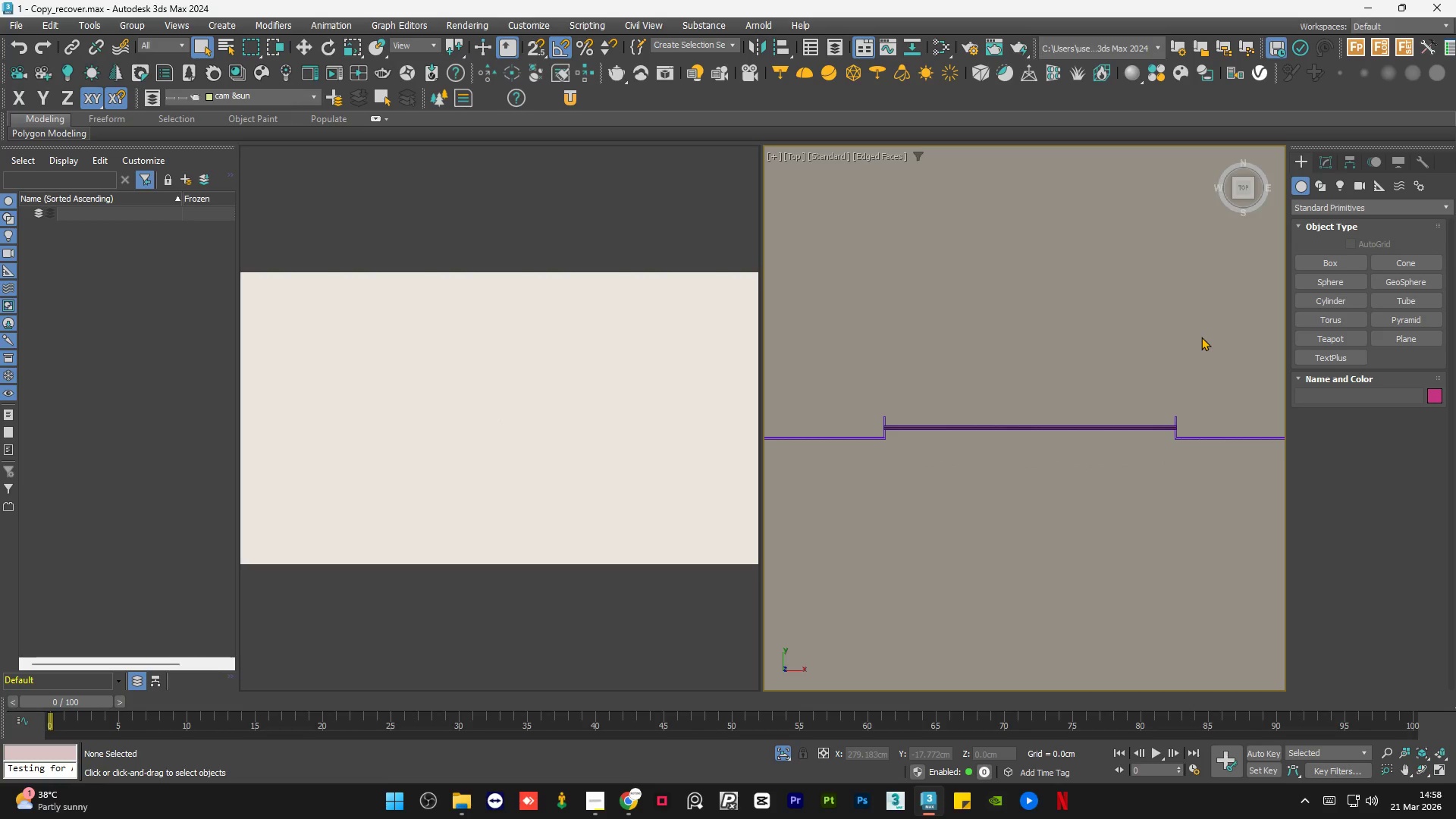 
left_click([1201, 337])
 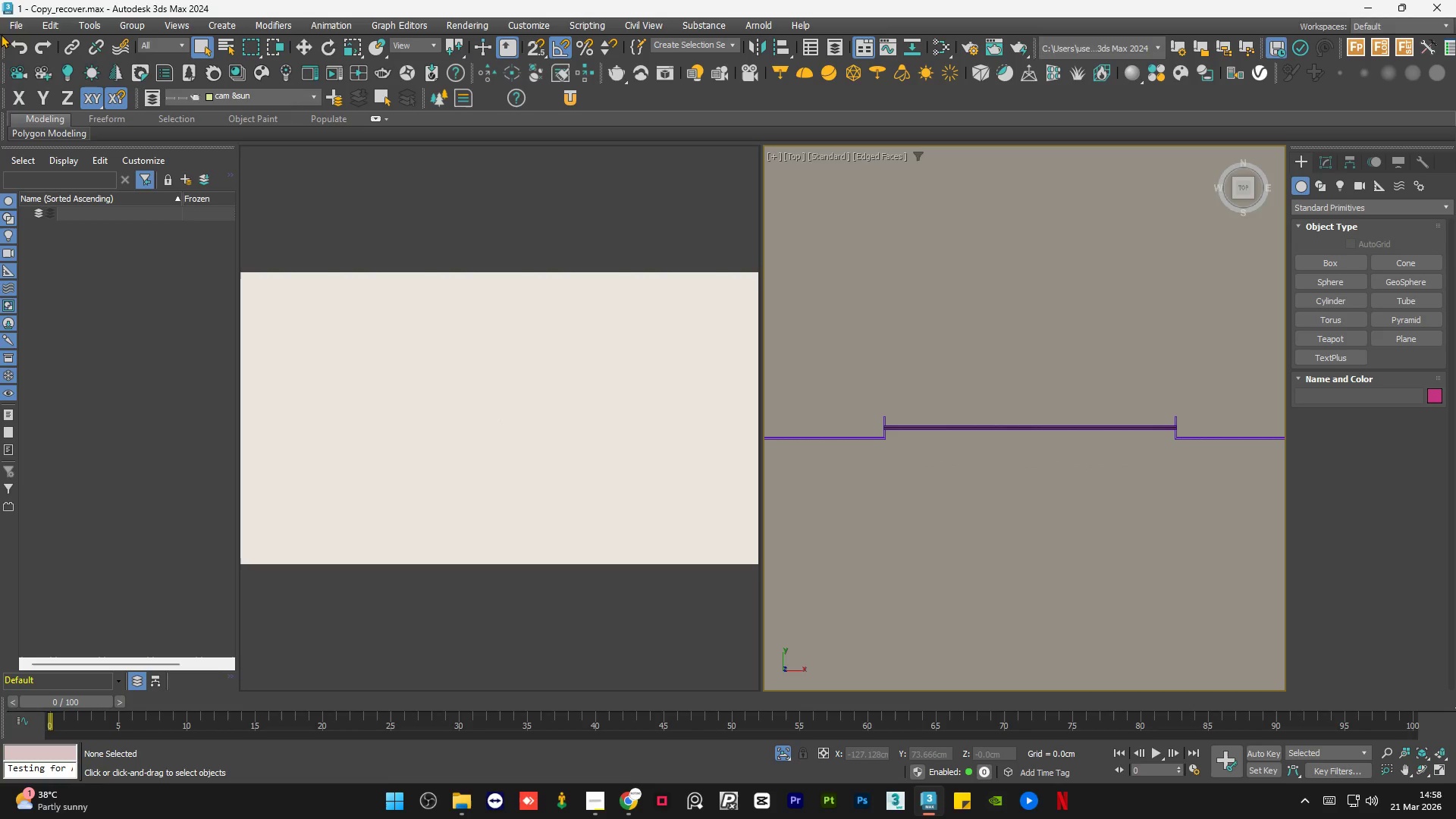 
left_click([10, 27])
 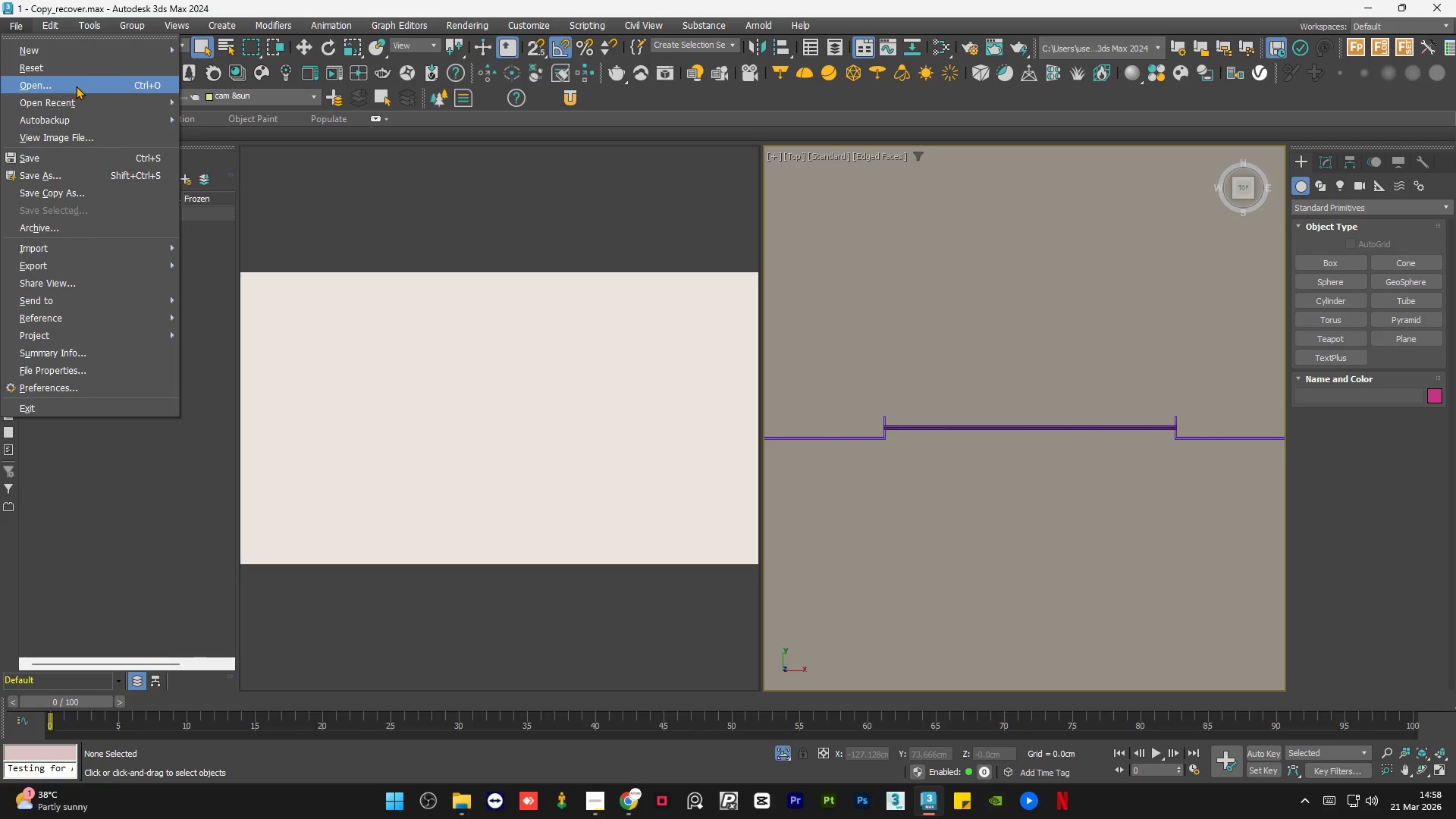 
left_click([72, 175])
 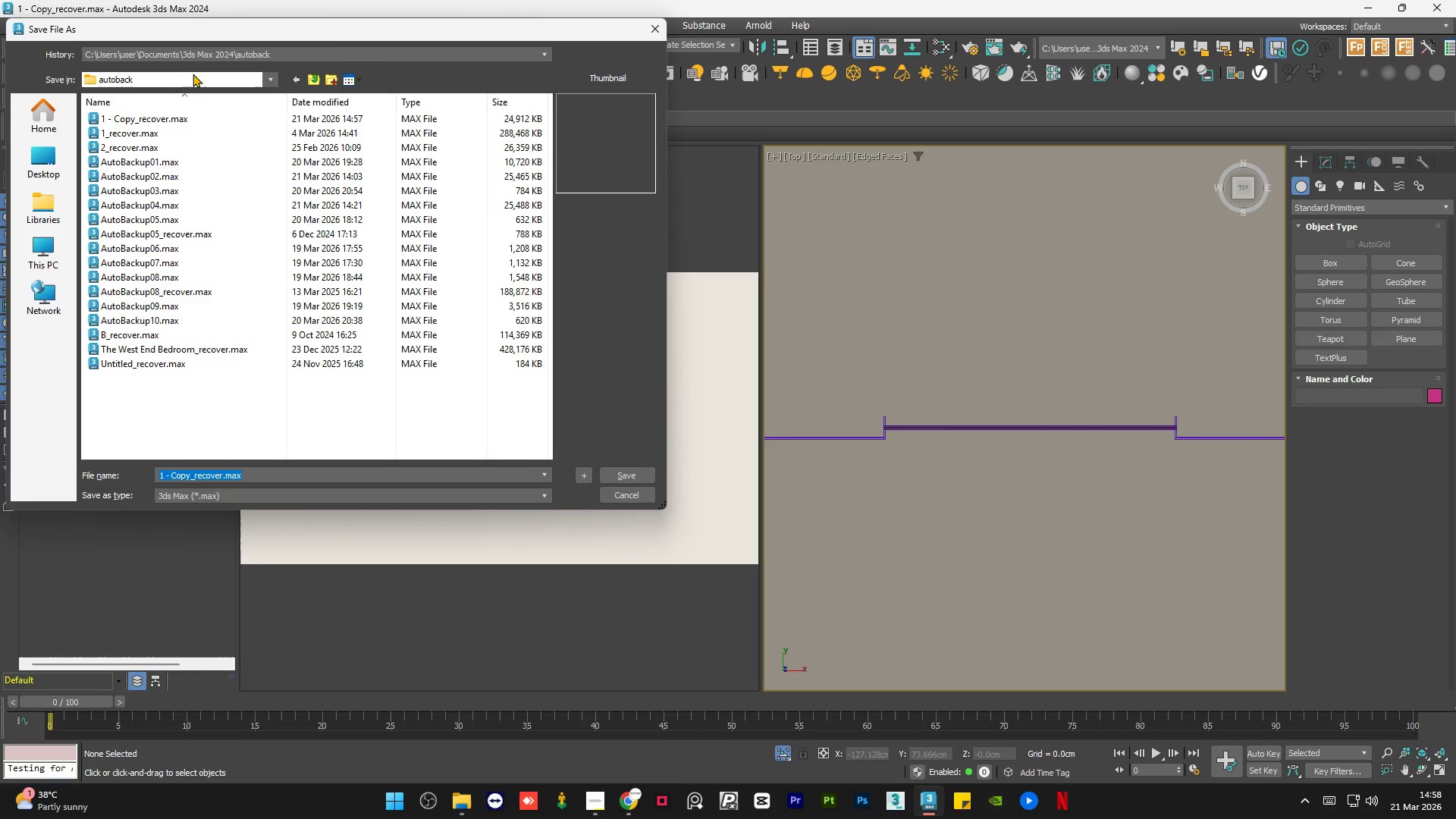 
left_click([231, 58])
 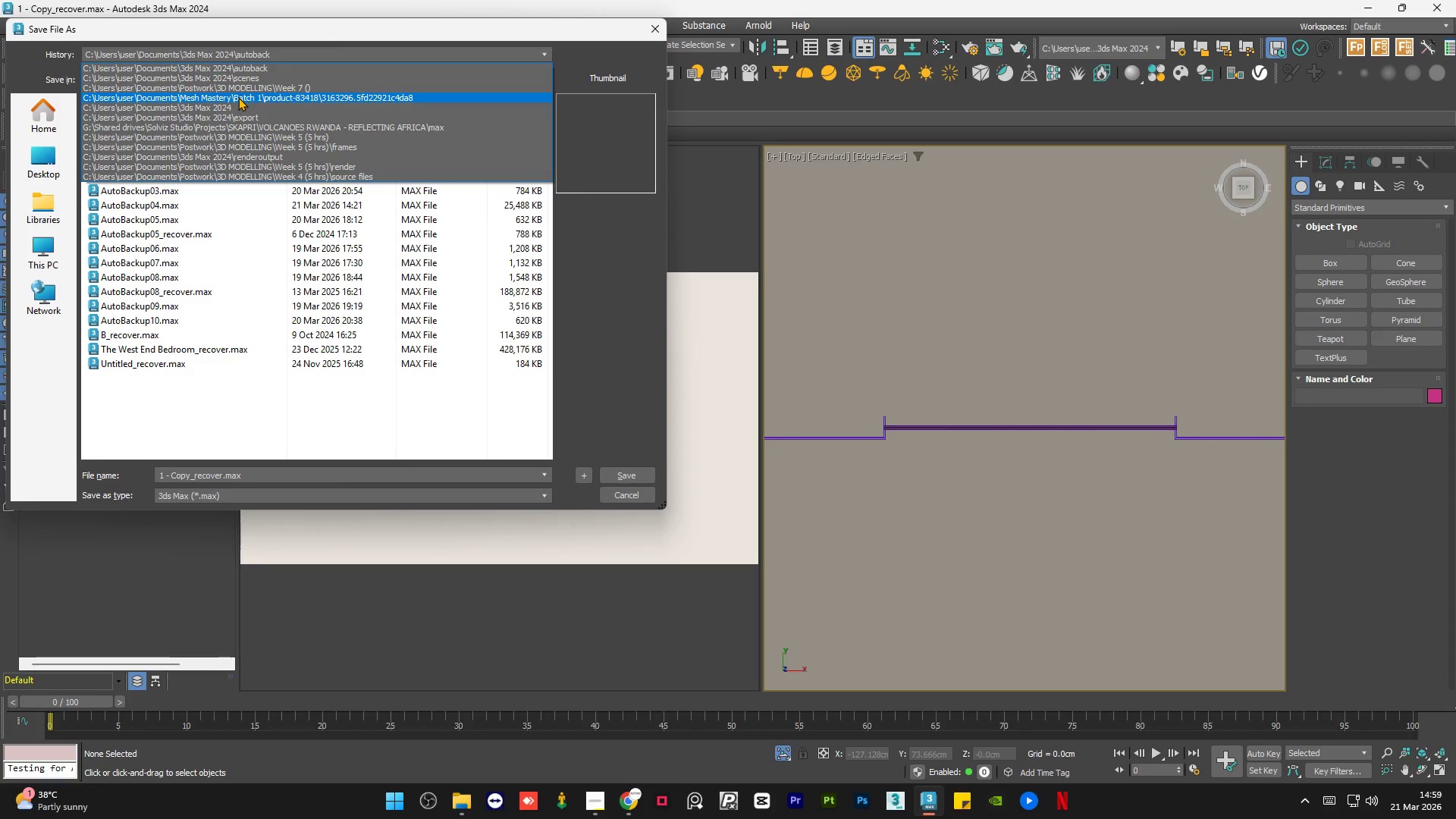 
left_click([253, 84])
 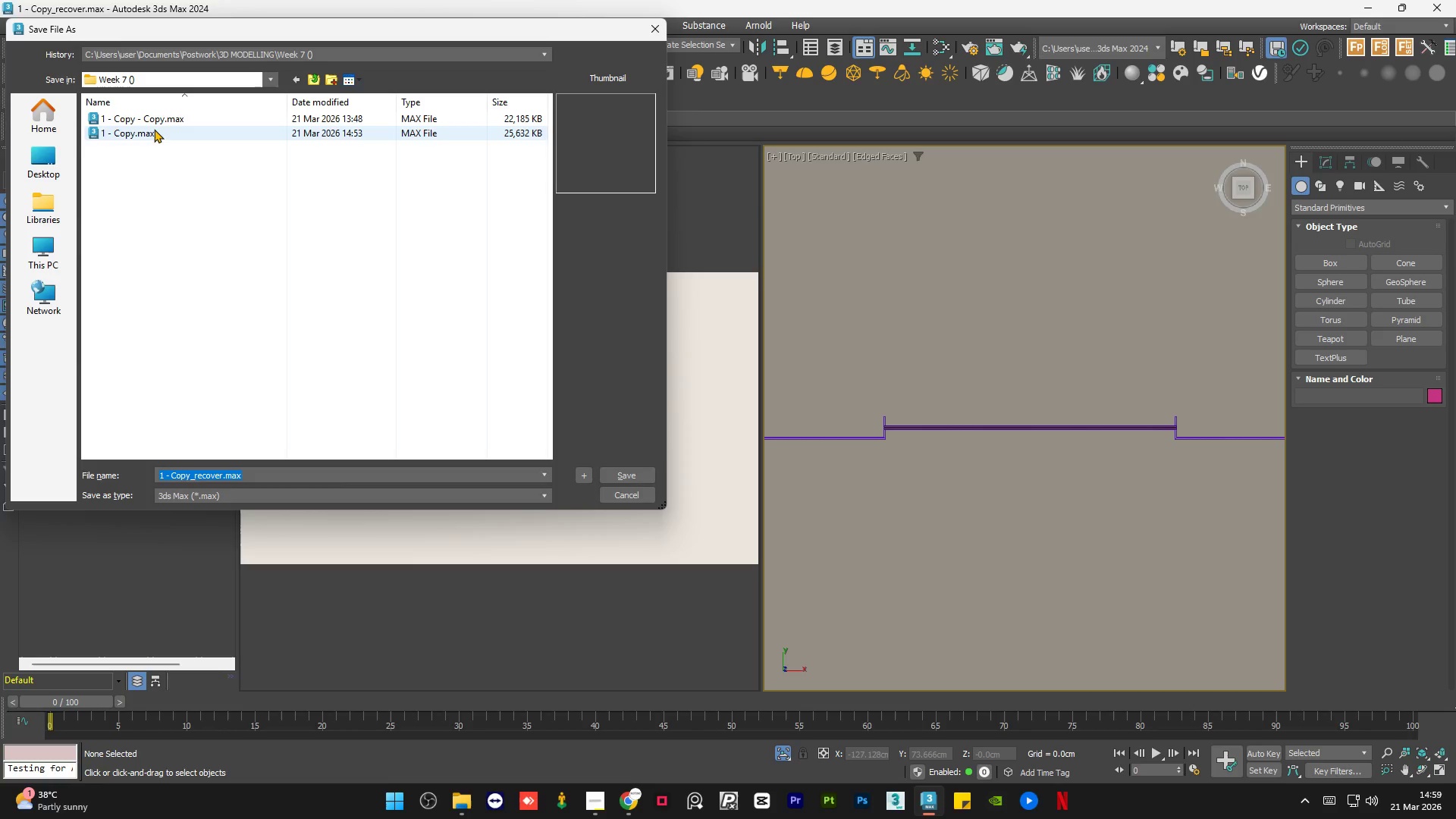 
left_click([152, 131])
 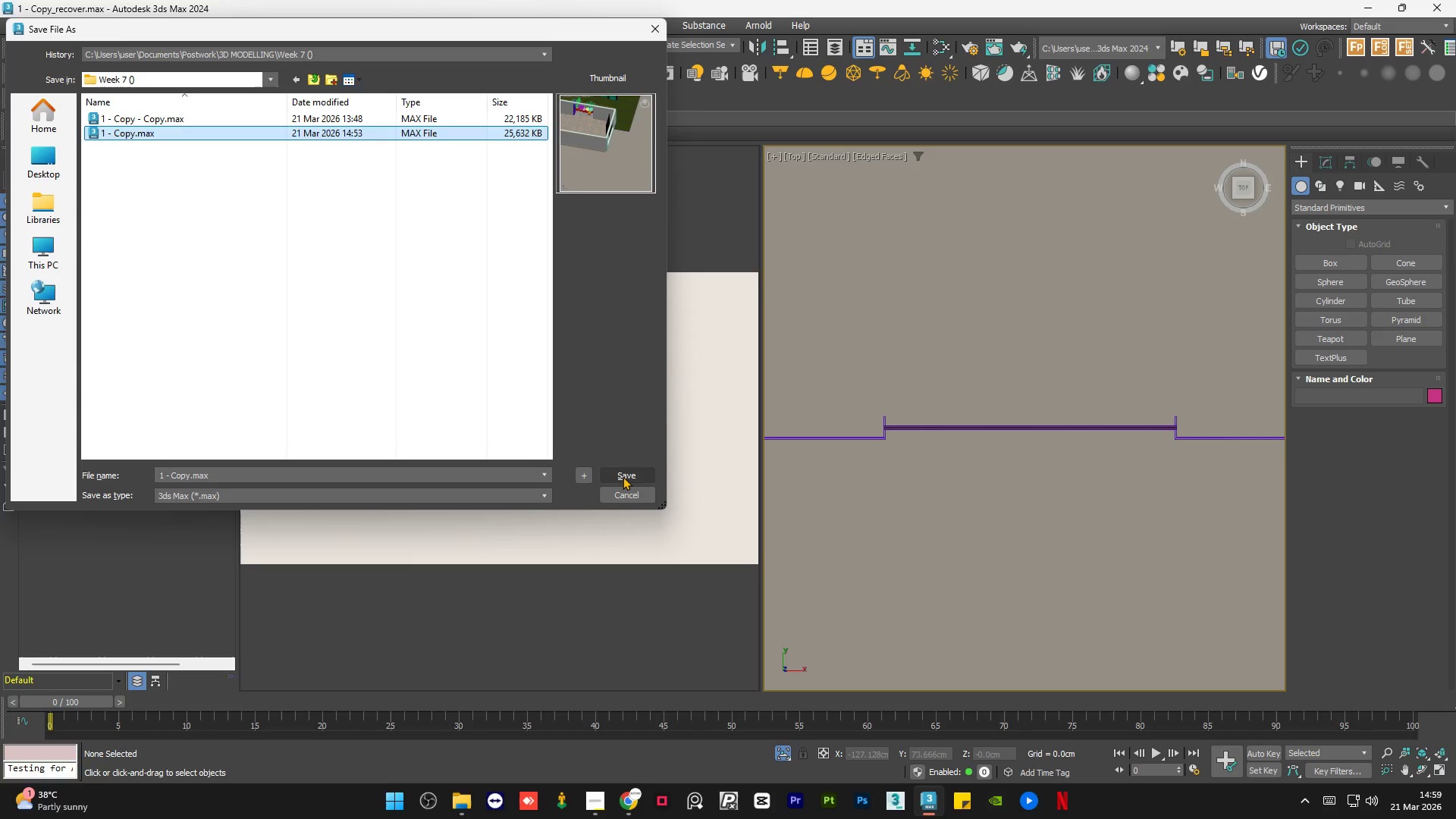 
left_click([622, 476])
 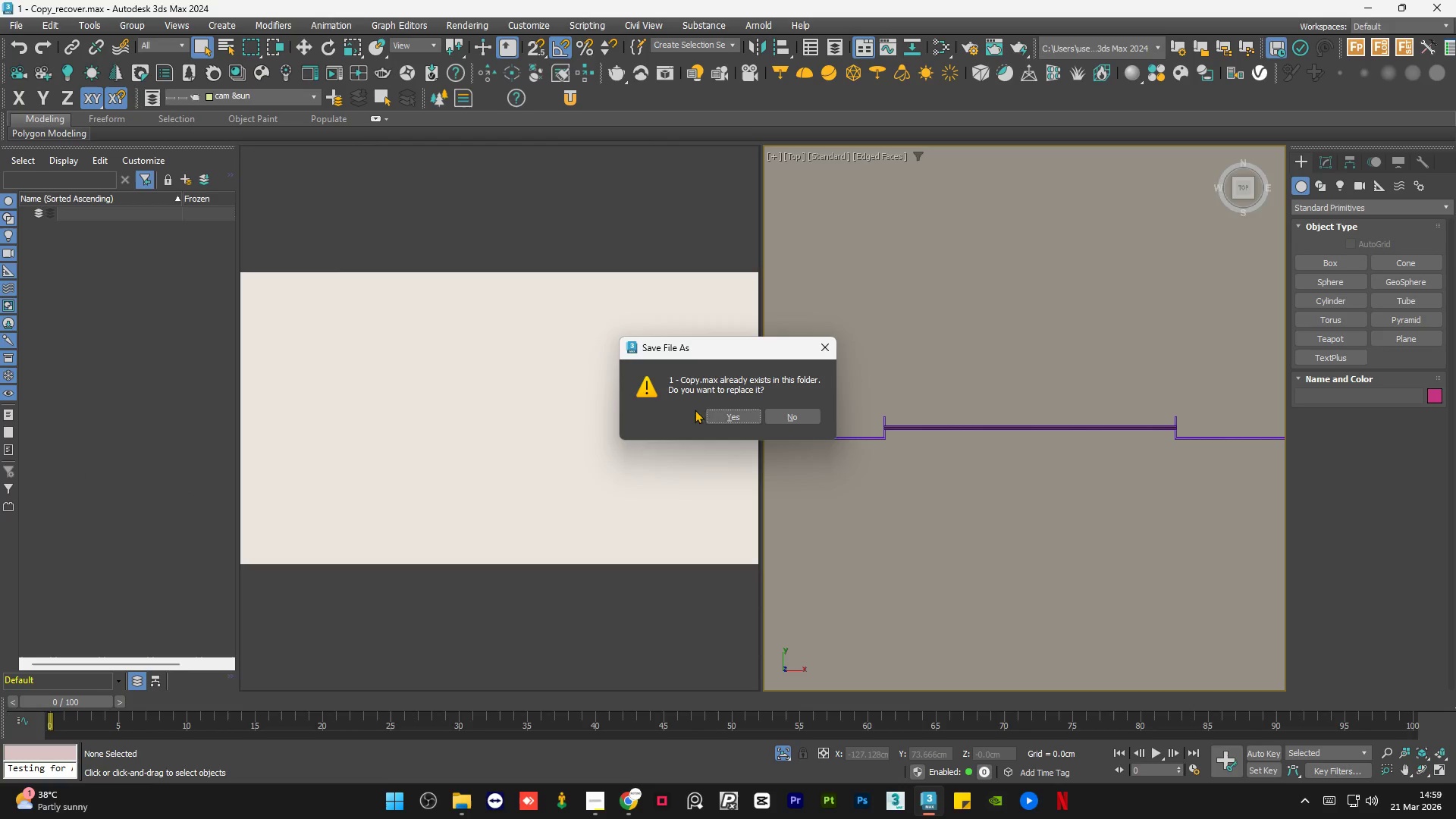 
left_click([722, 412])
 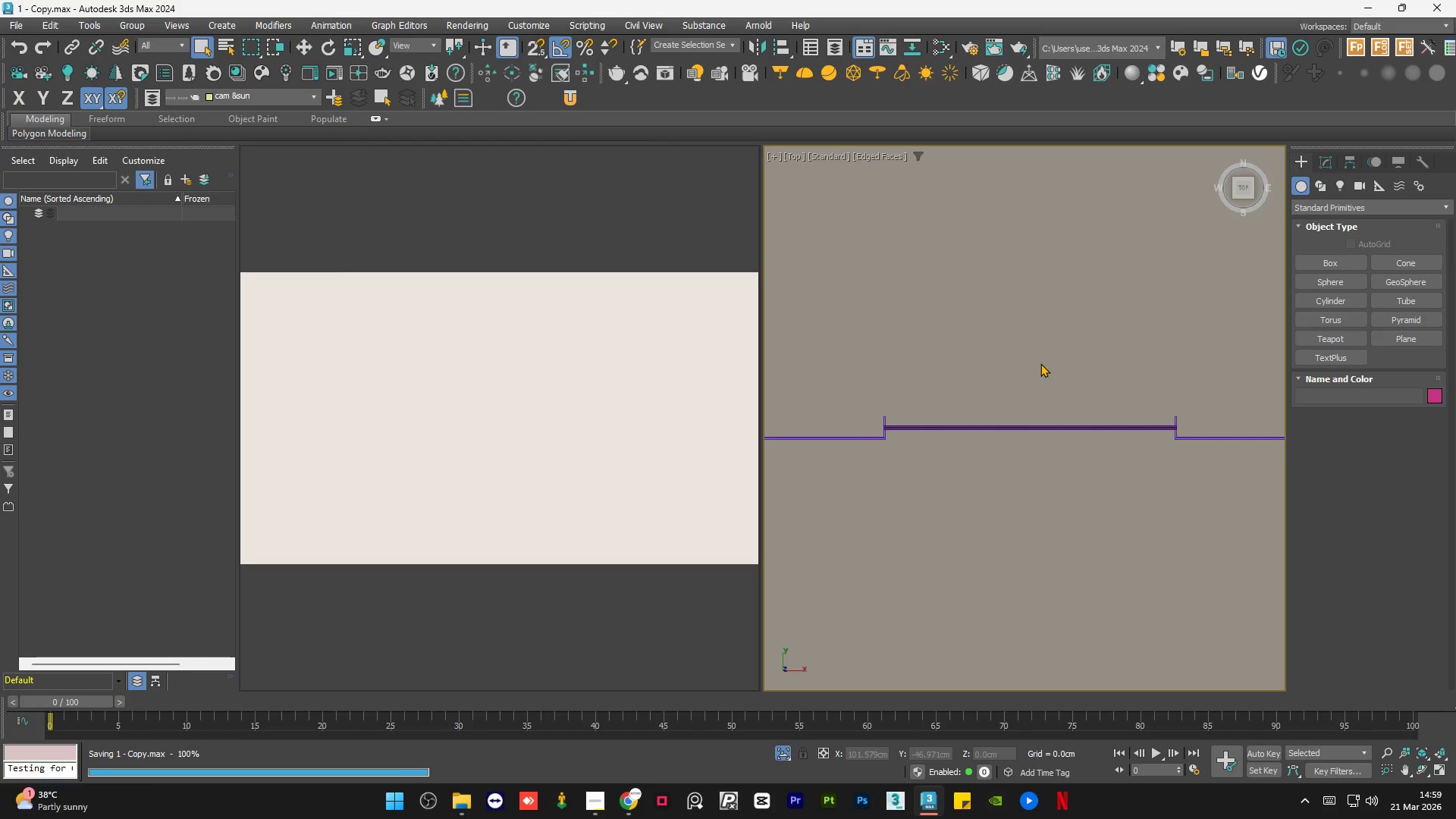 
left_click([1040, 363])
 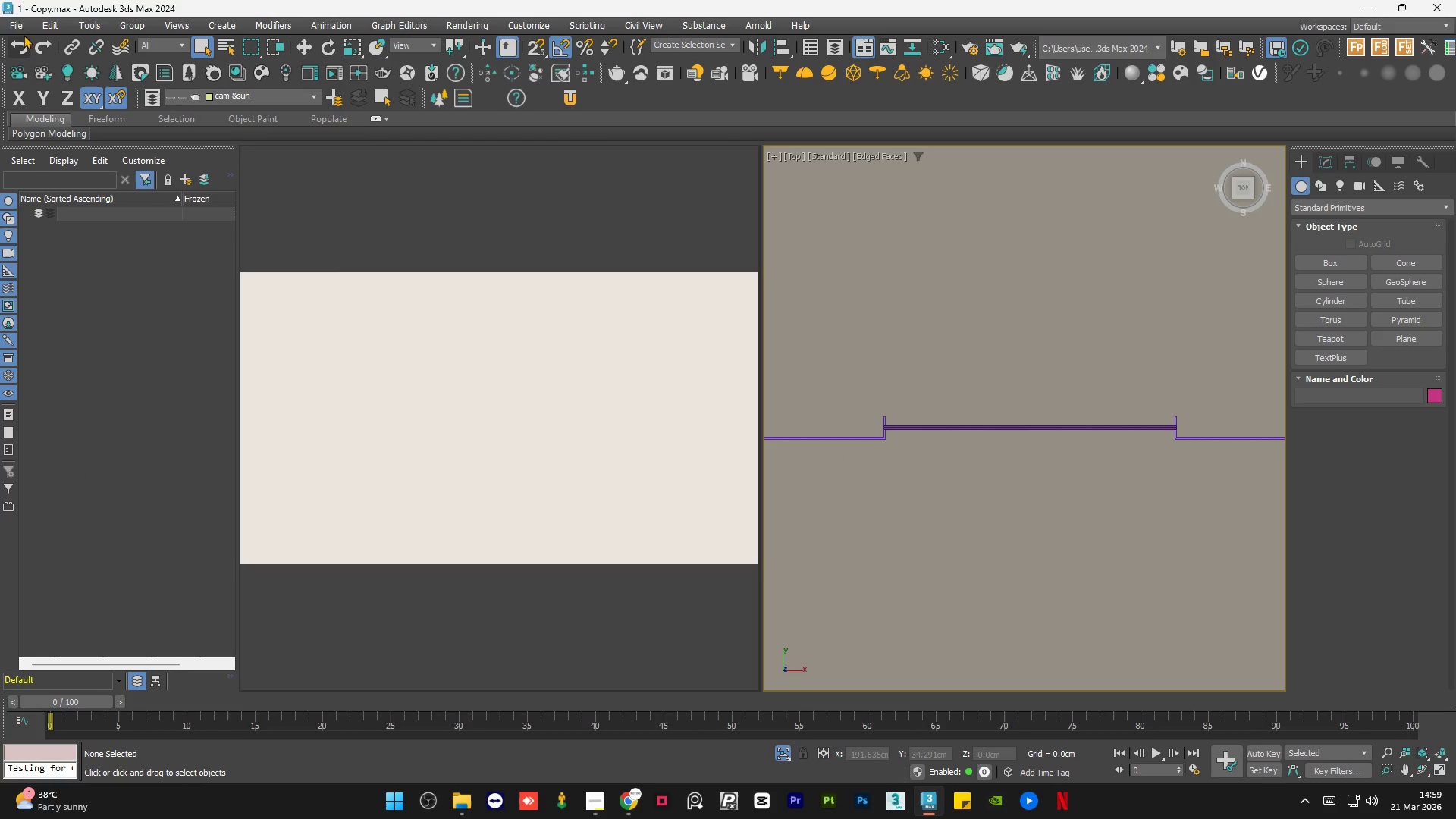 
left_click([12, 20])
 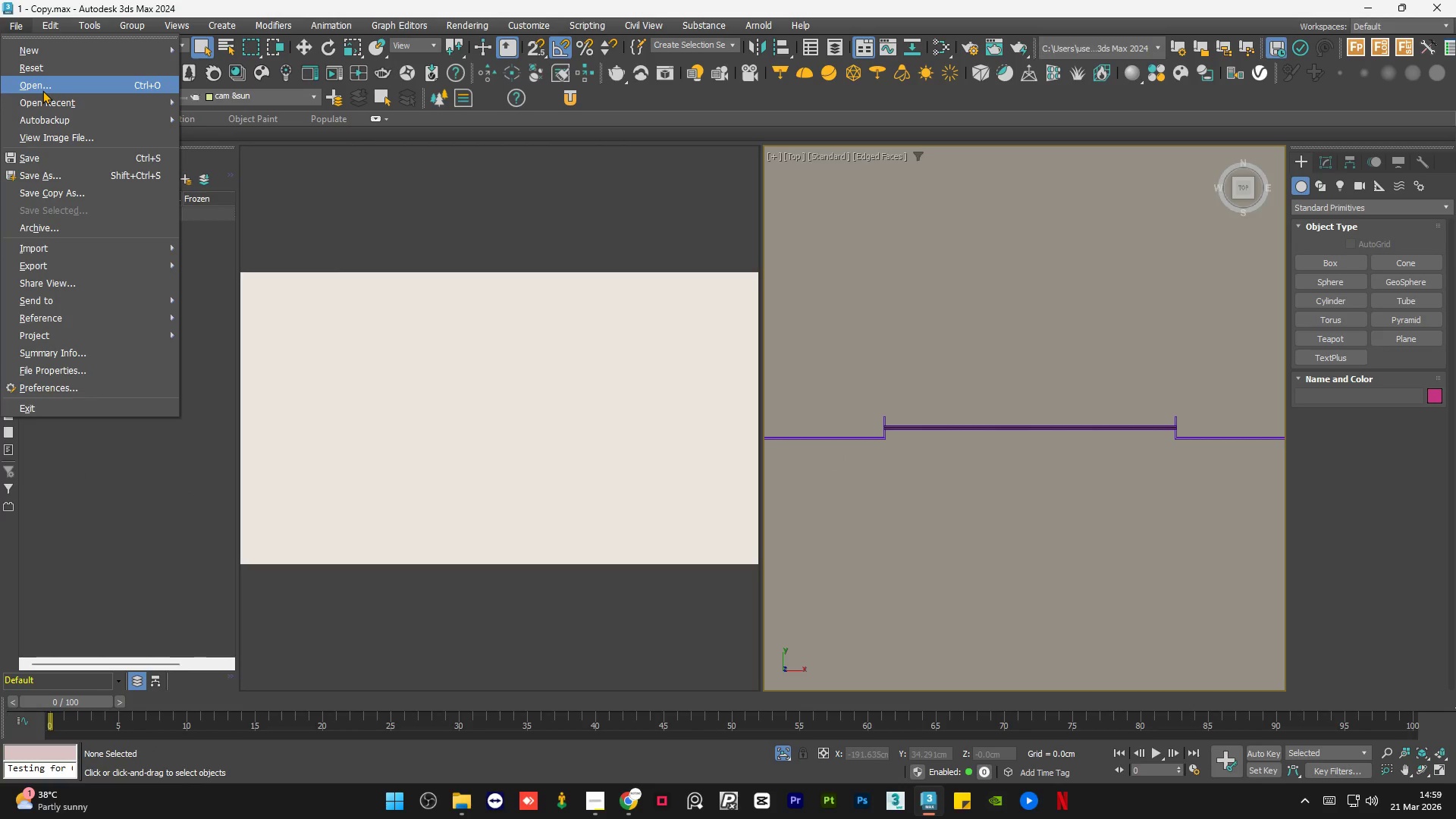 
left_click([42, 90])
 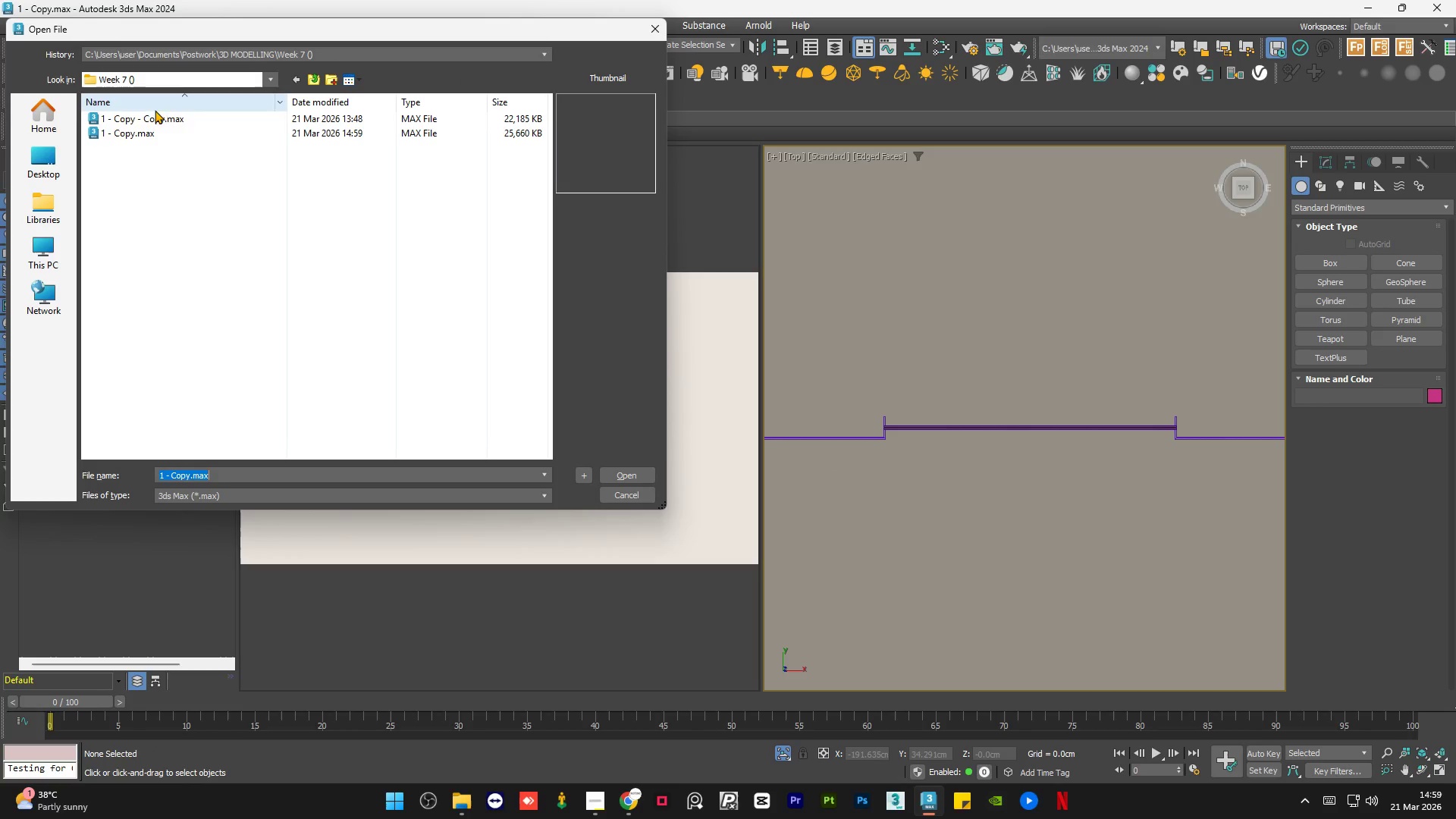 
left_click([168, 137])
 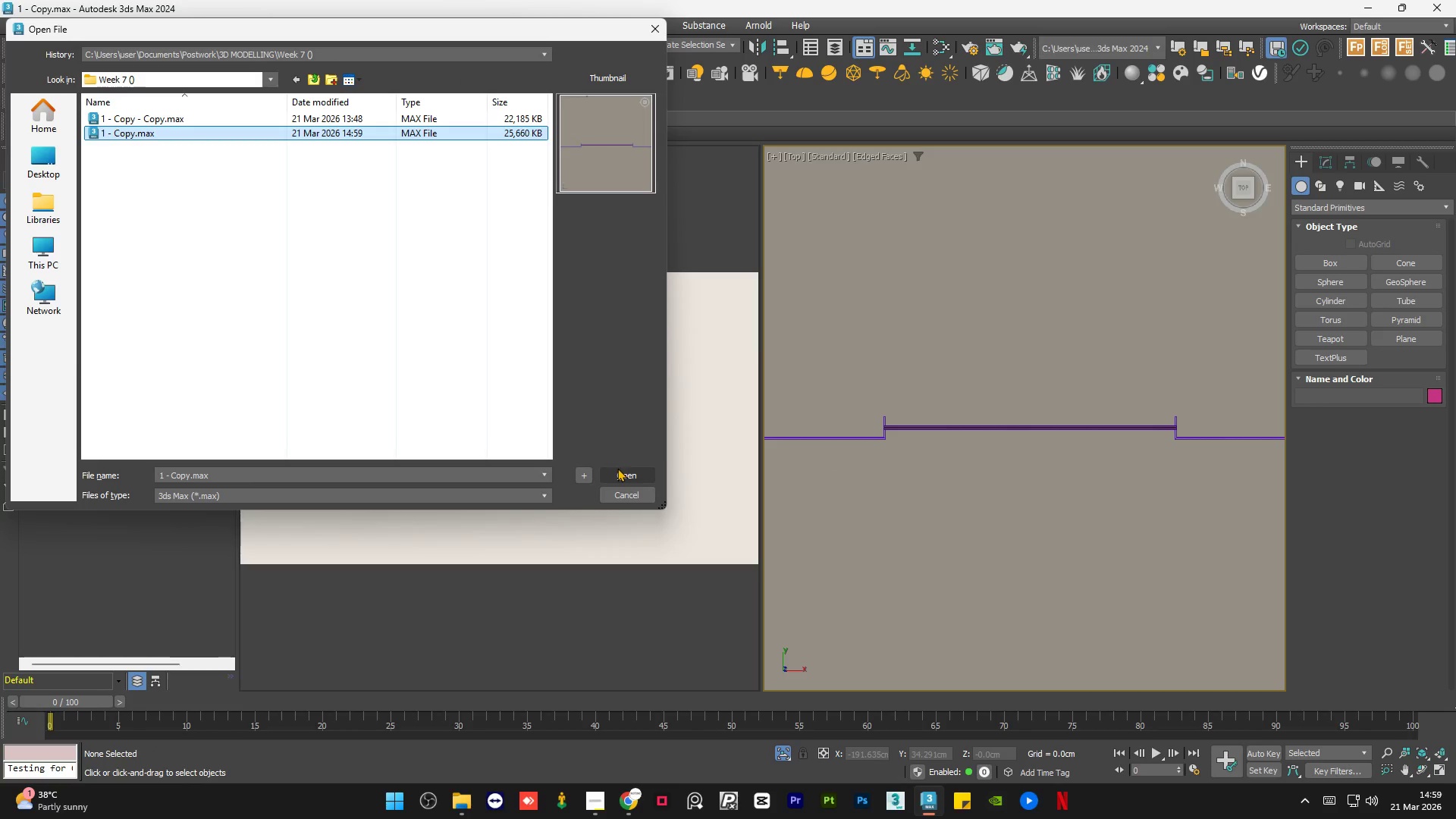 
left_click([618, 475])
 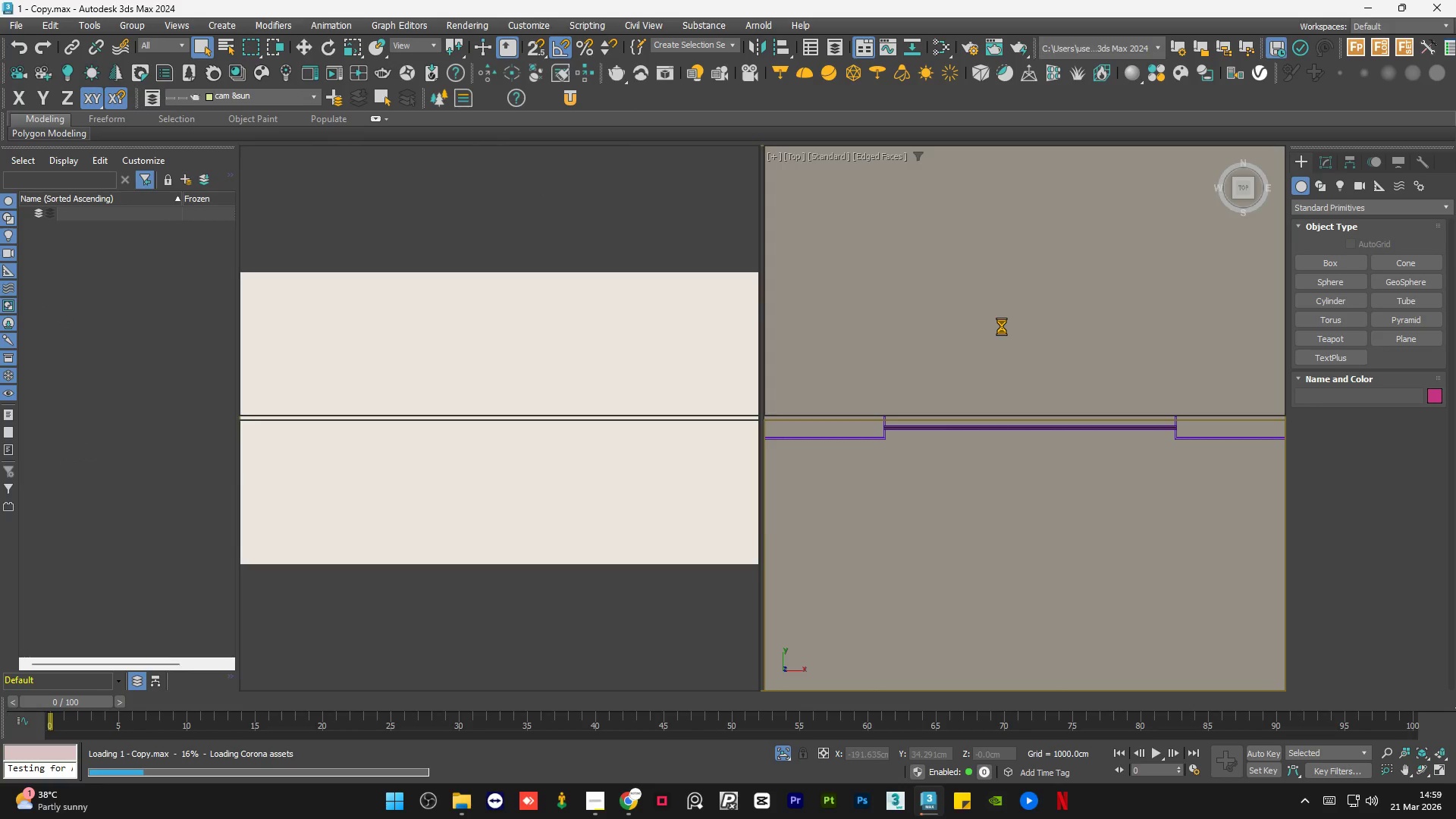 
wait(10.12)
 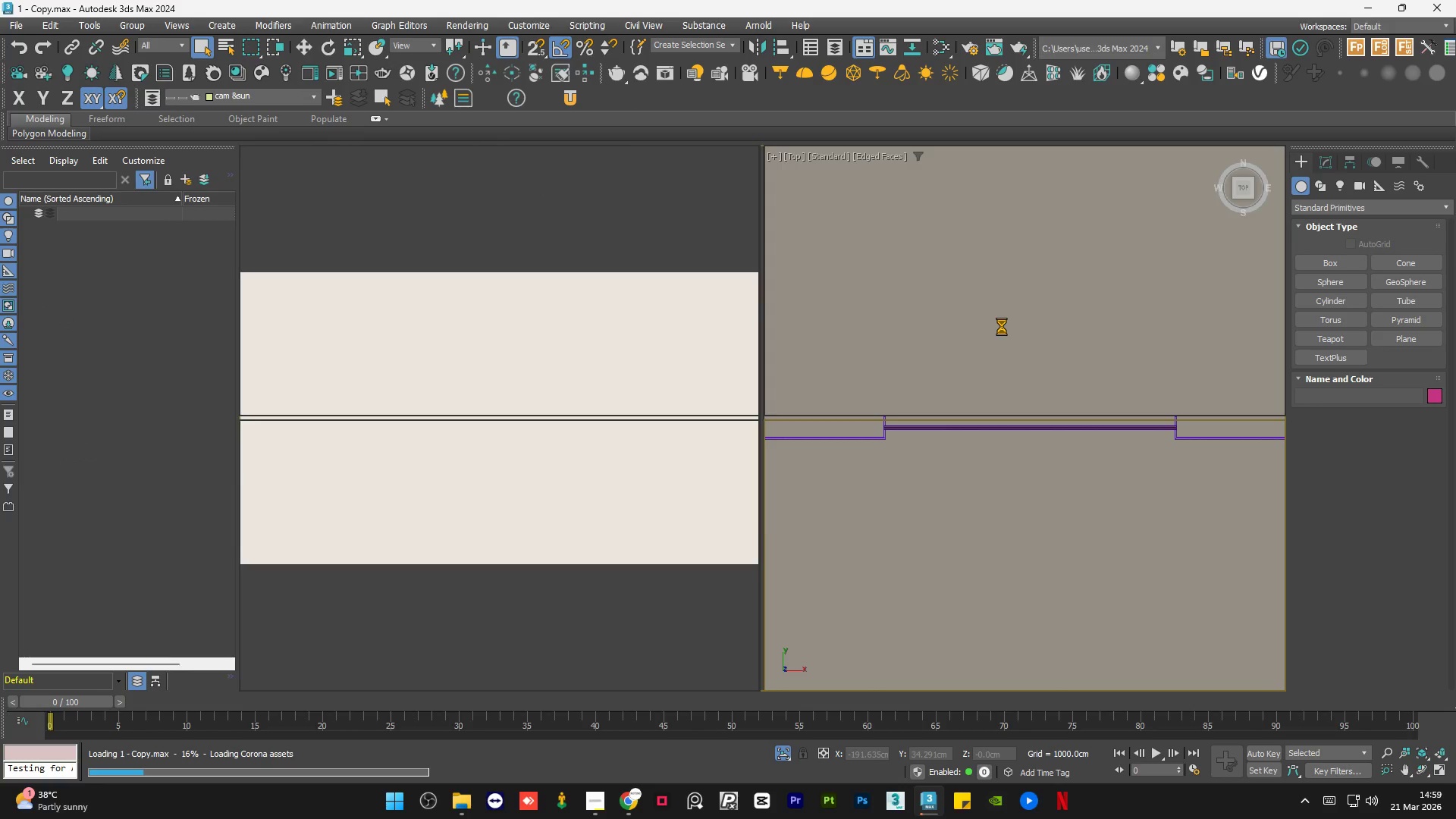 
left_click([808, 419])
 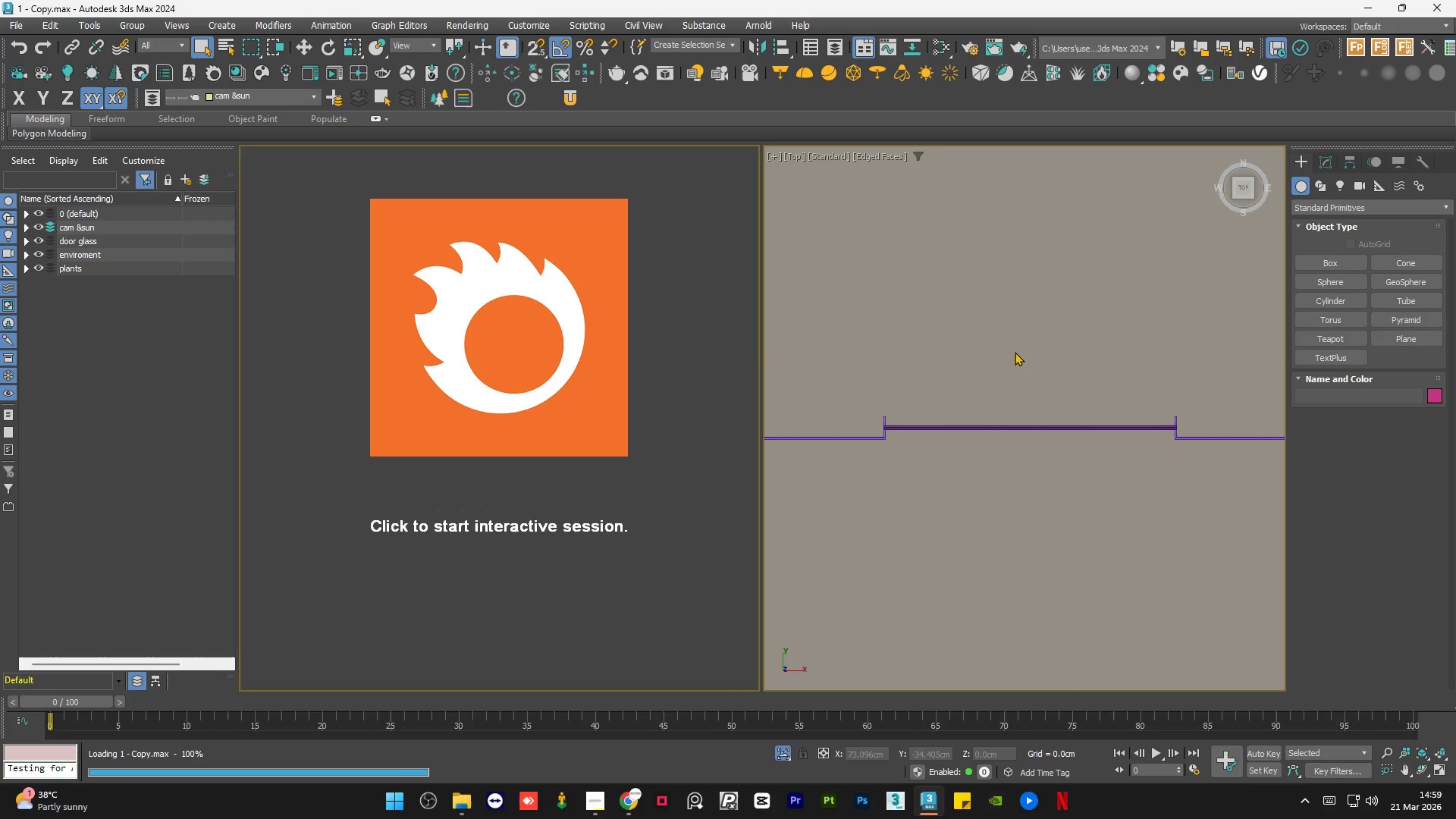 
wait(7.83)
 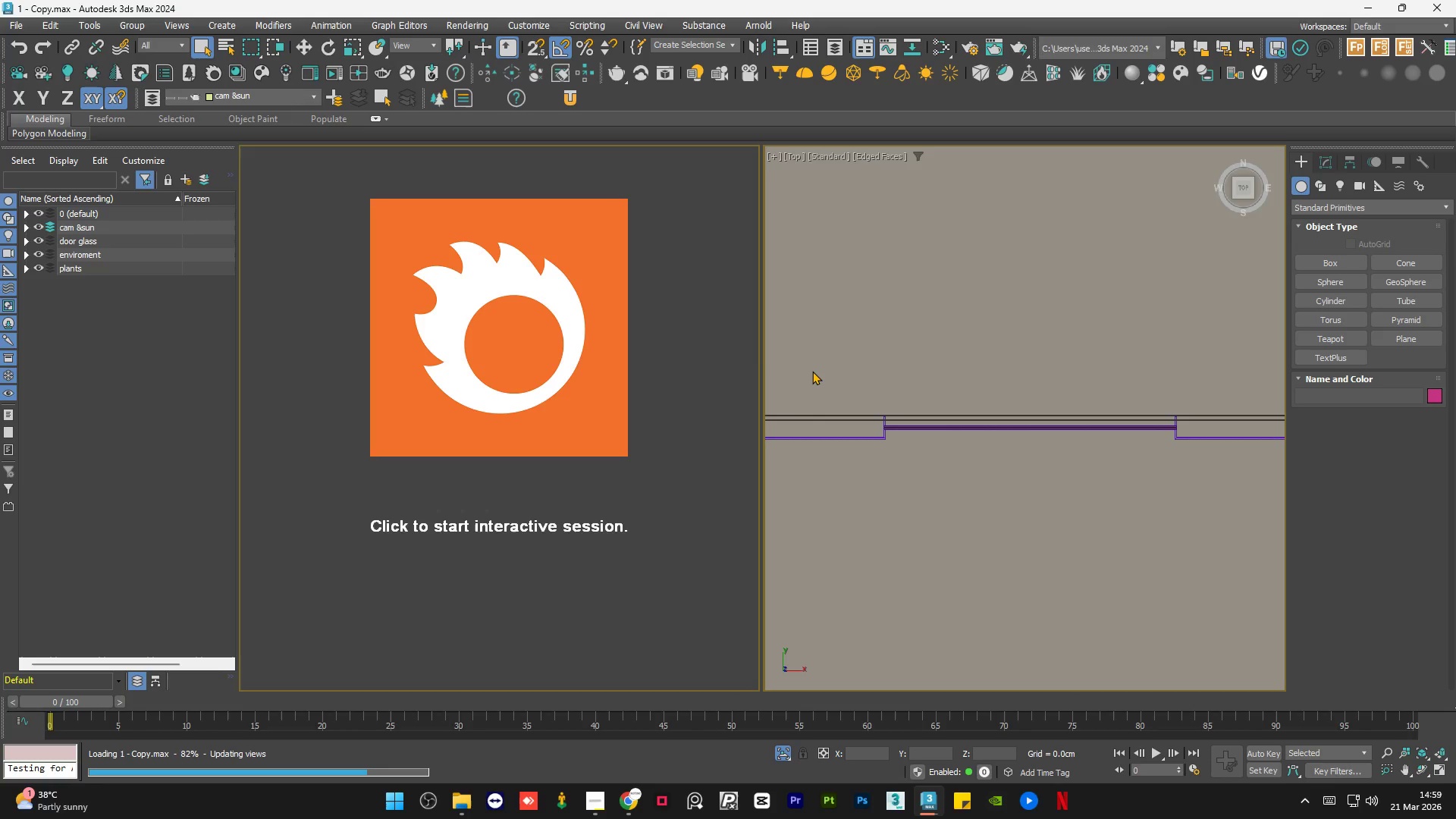 
scroll: coordinate [1110, 437], scroll_direction: up, amount: 6.0
 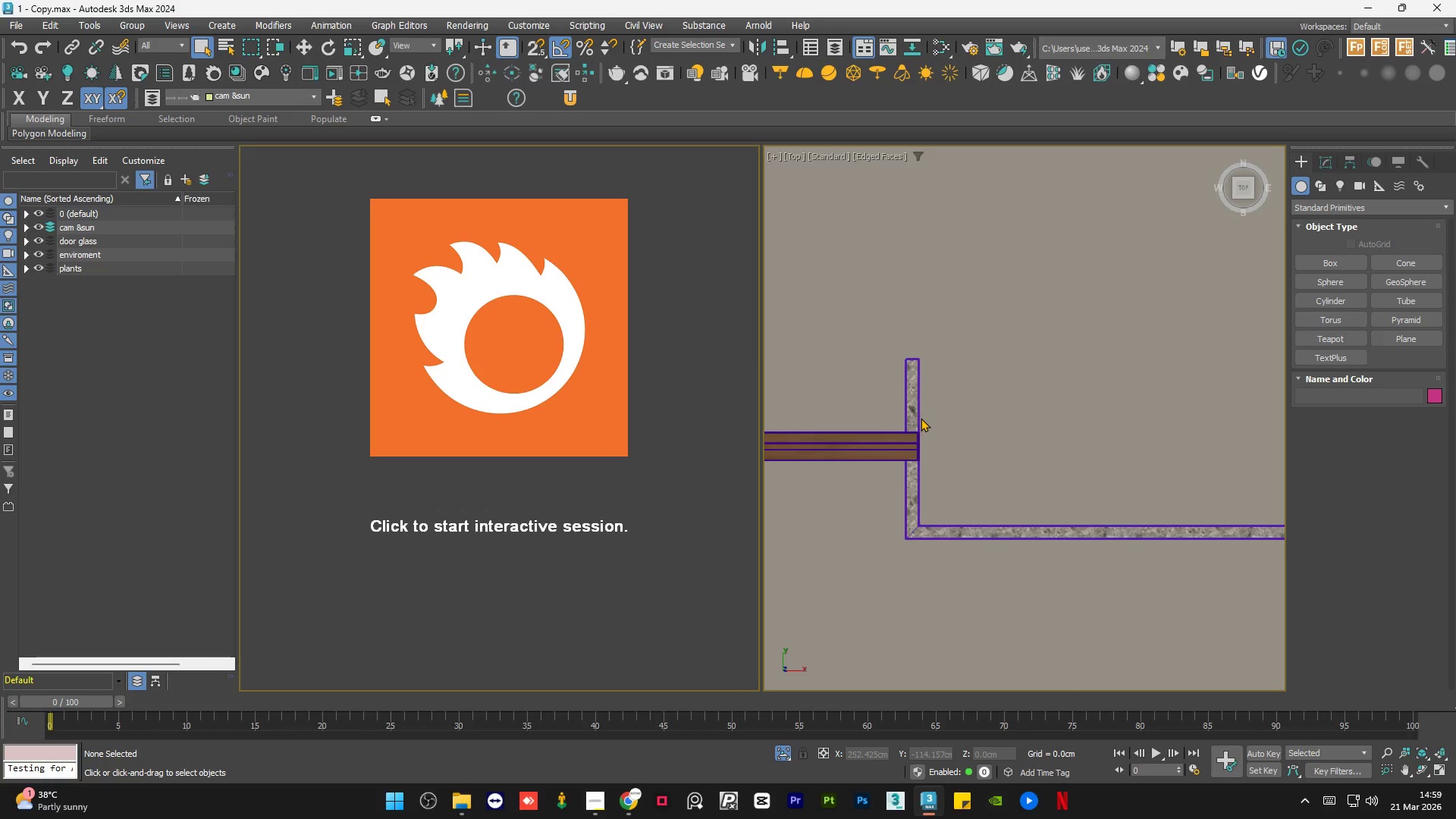 
left_click([915, 419])
 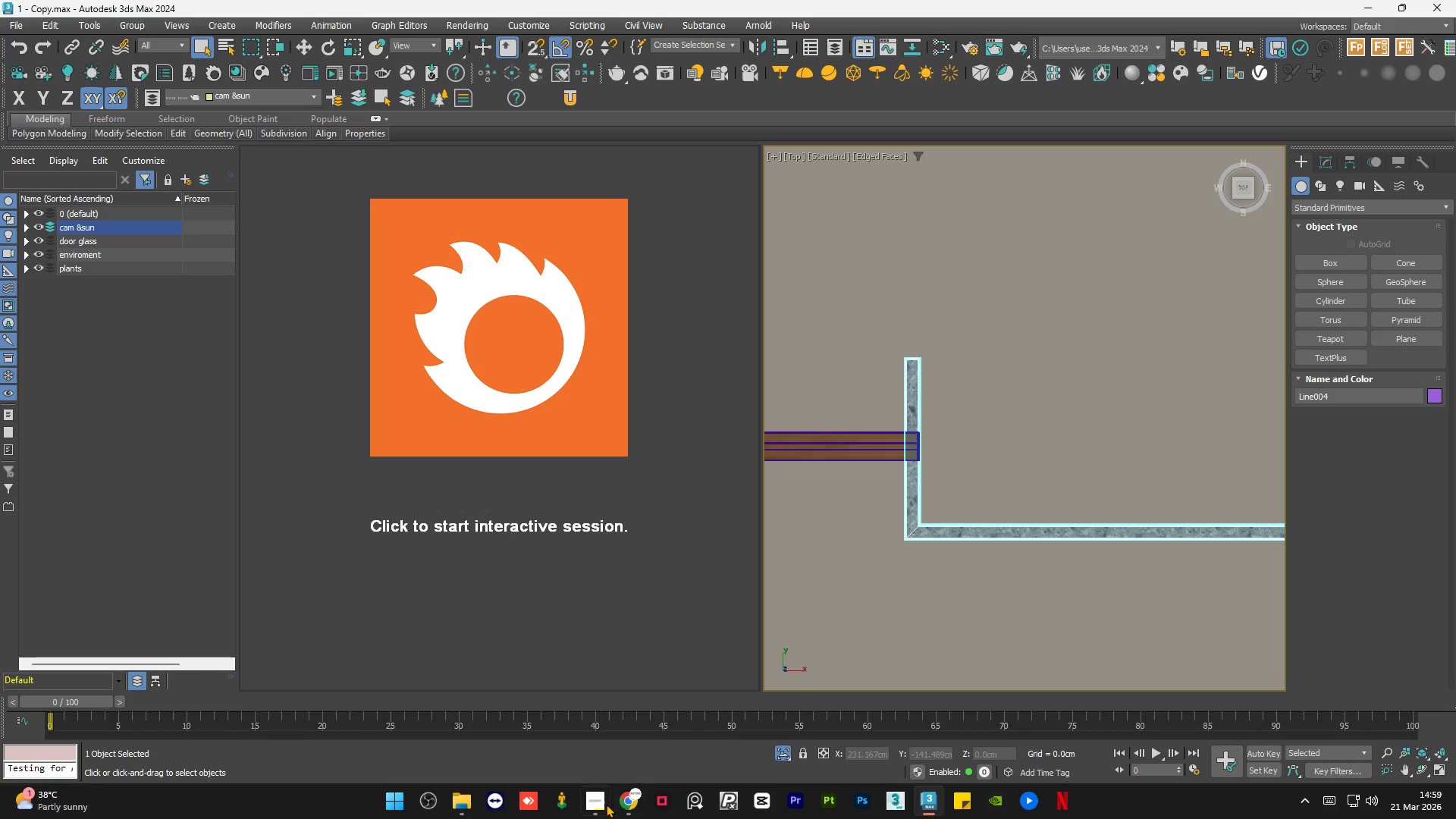 
left_click([590, 809])